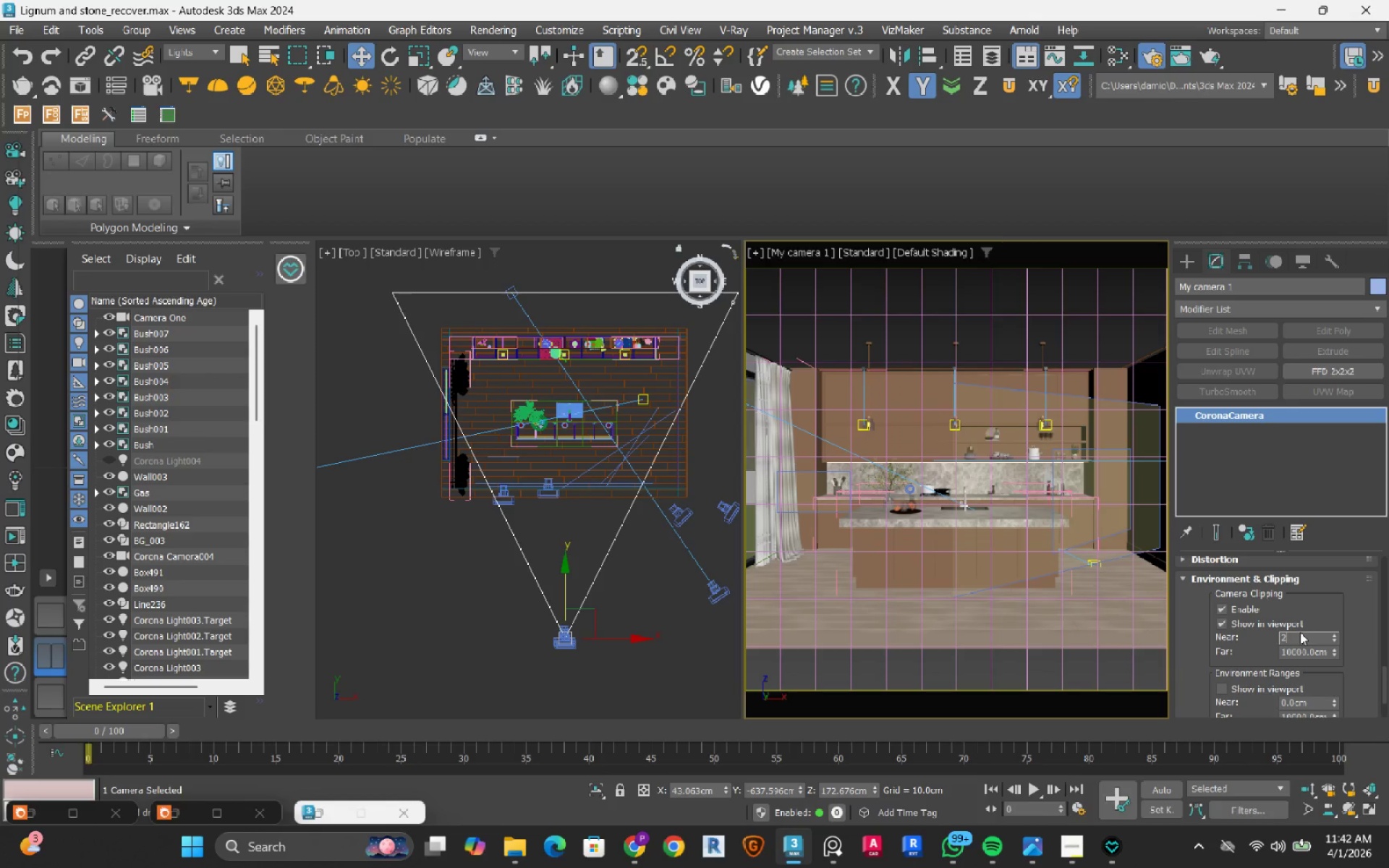 
key(Numpad0)
 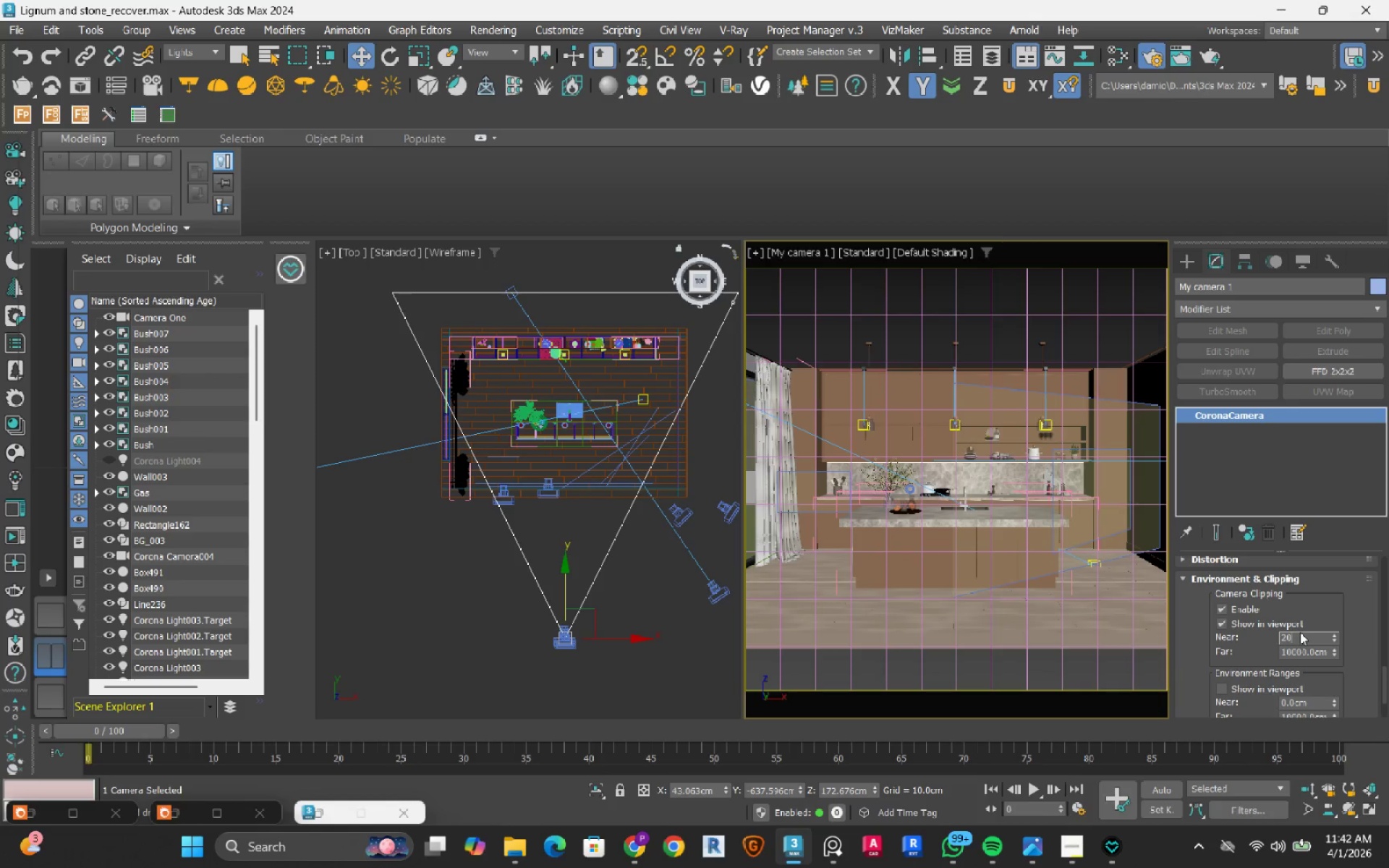 
key(Numpad0)
 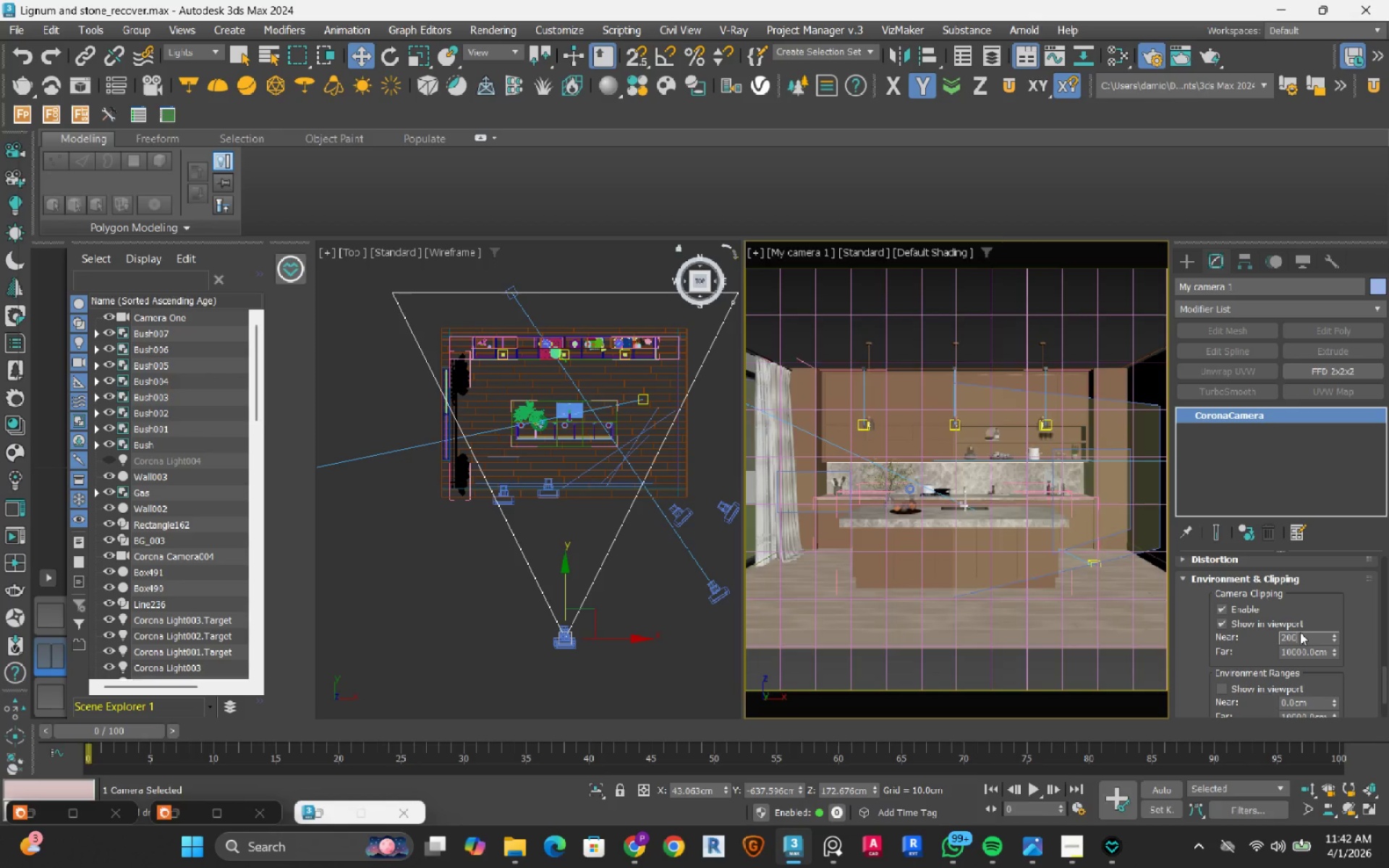 
key(NumpadEnter)
 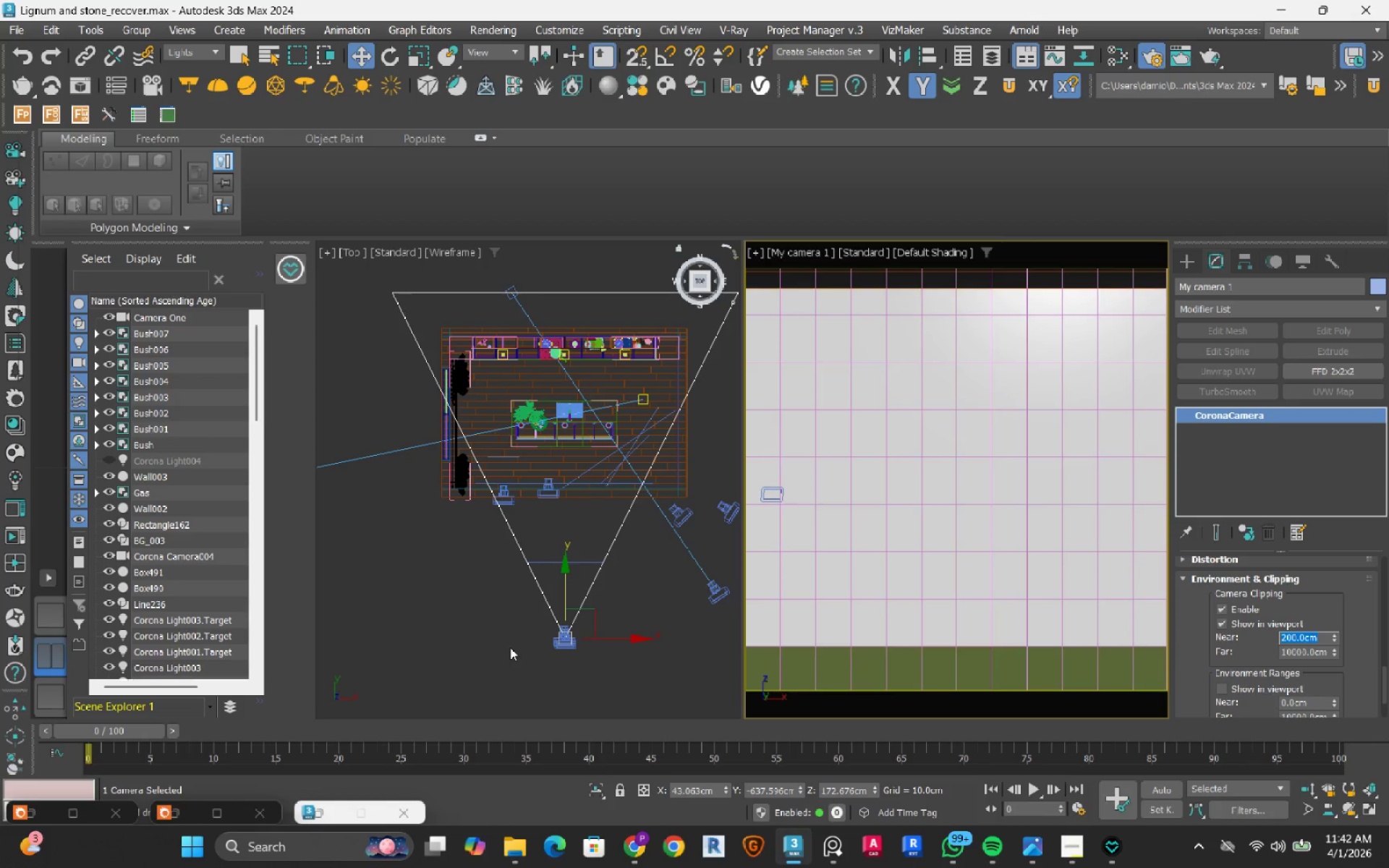 
scroll: coordinate [561, 585], scroll_direction: none, amount: 0.0
 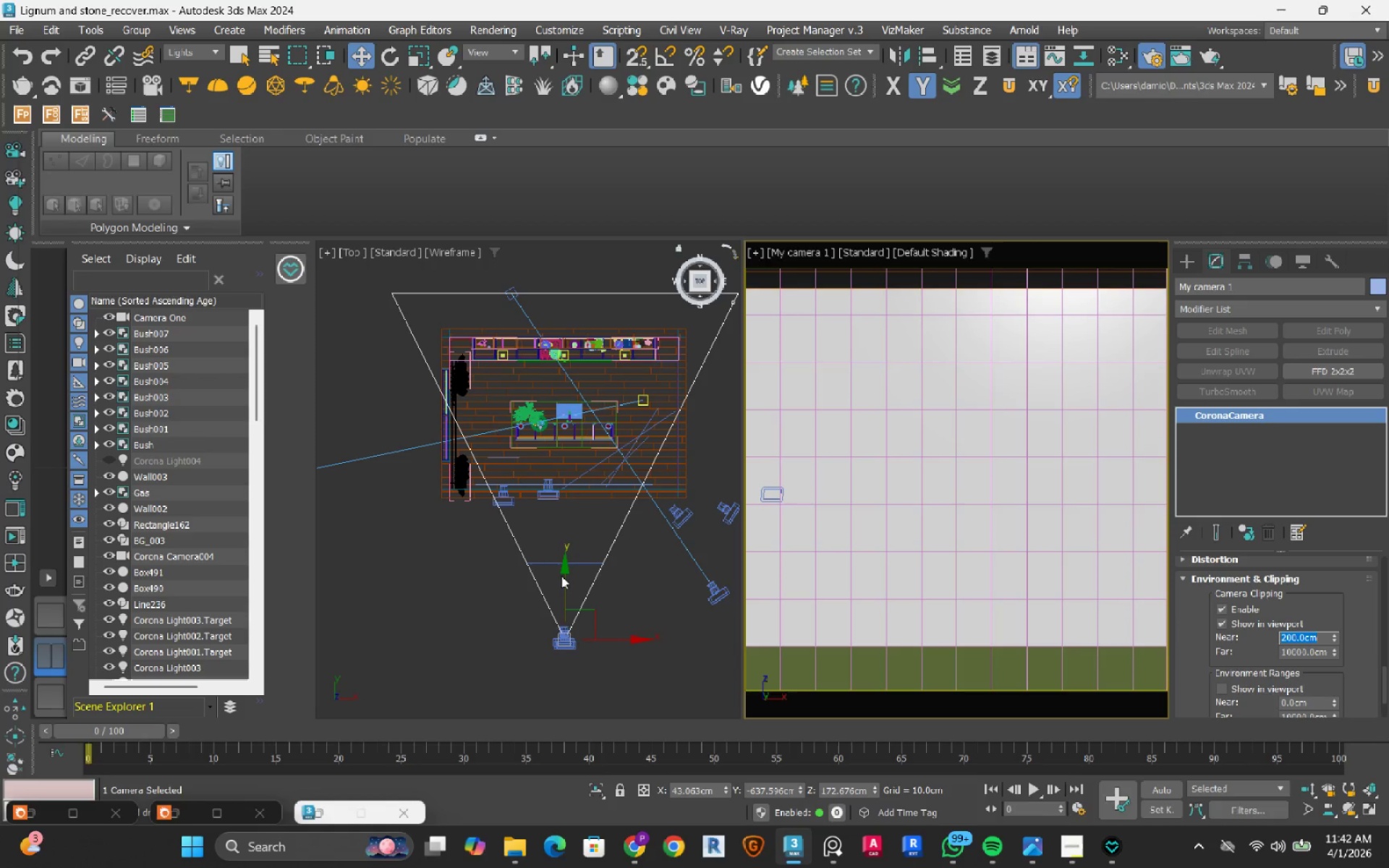 
middle_click([563, 574])
 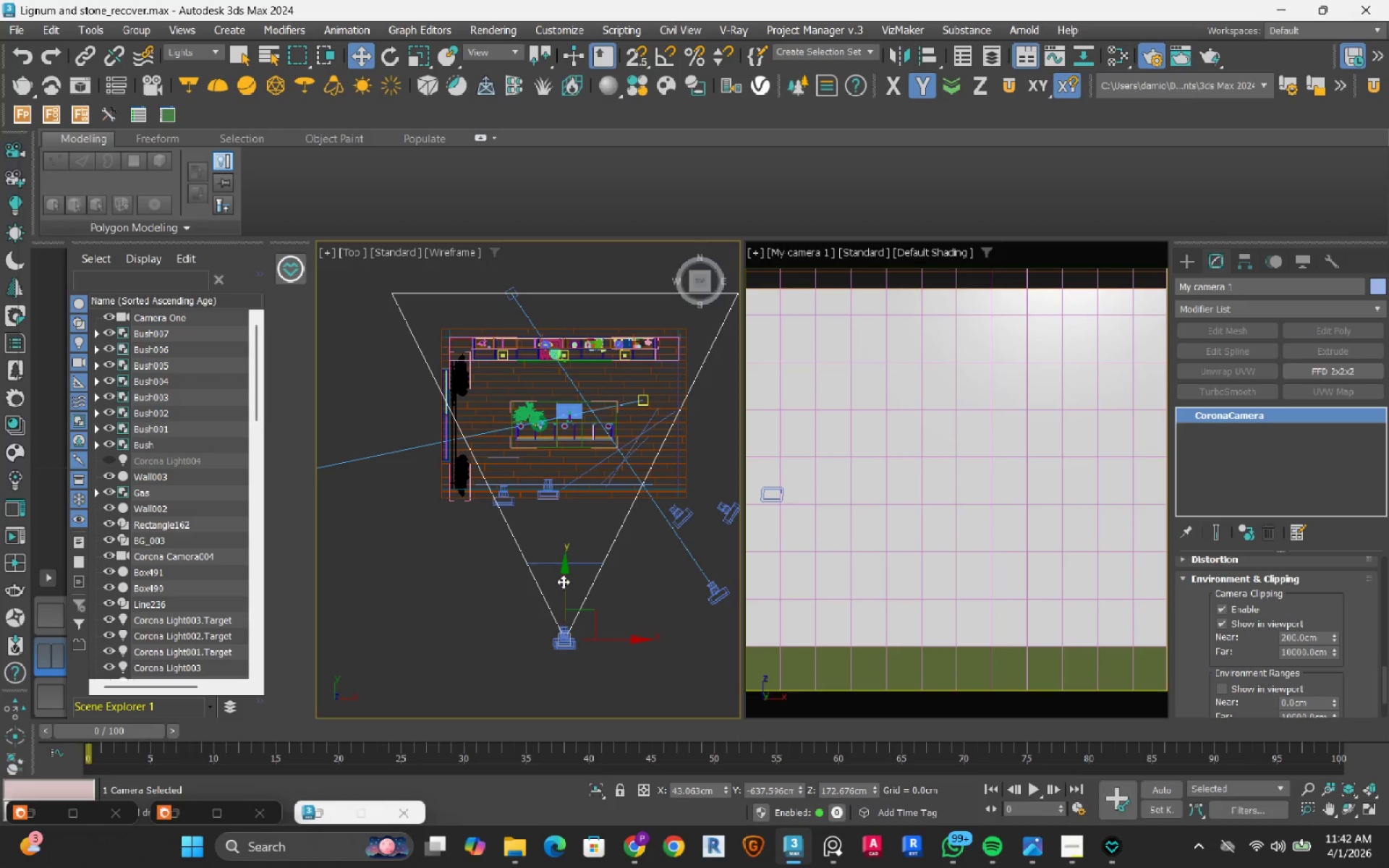 
left_click_drag(start_coordinate=[564, 581], to_coordinate=[574, 503])
 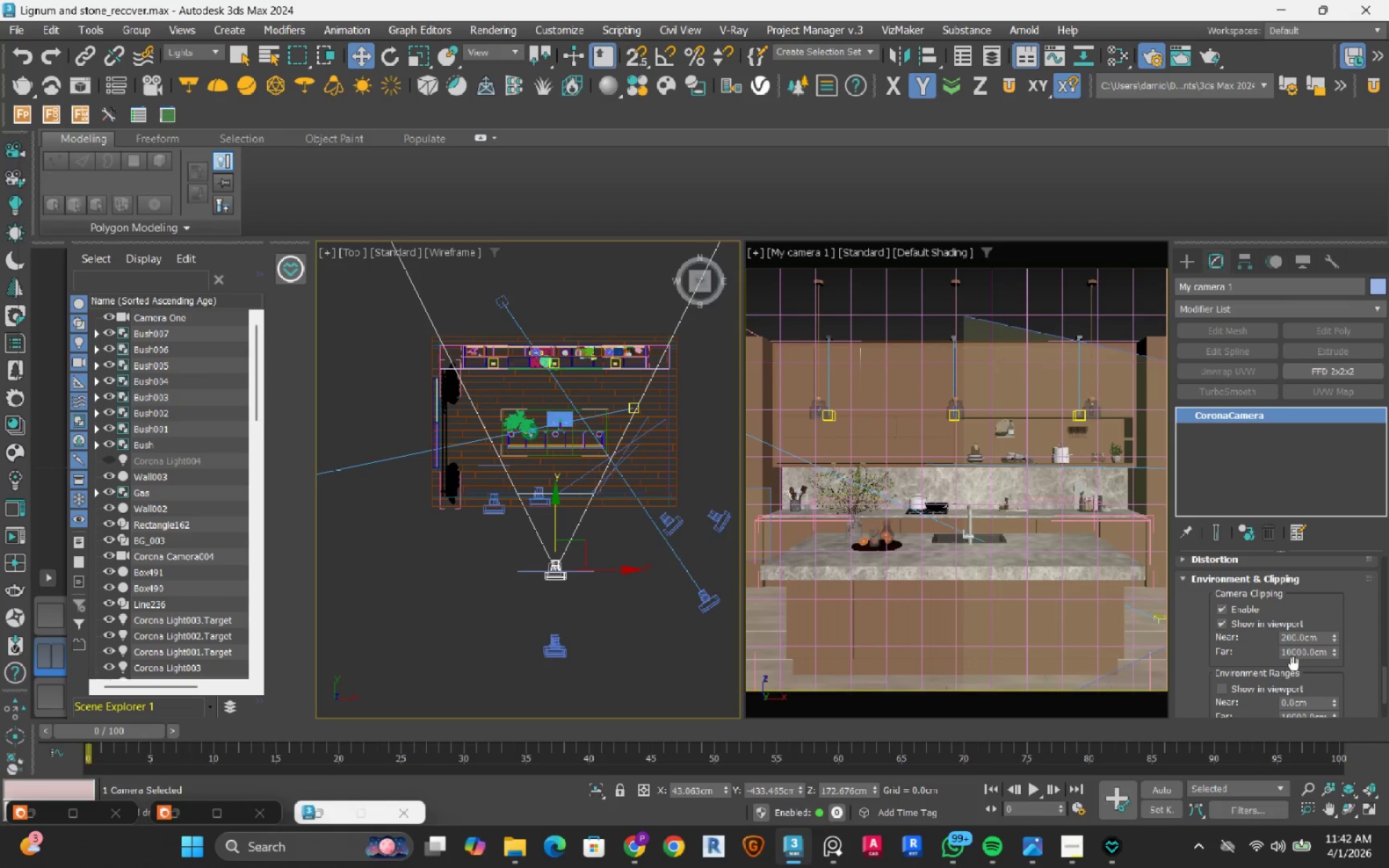 
wait(6.84)
 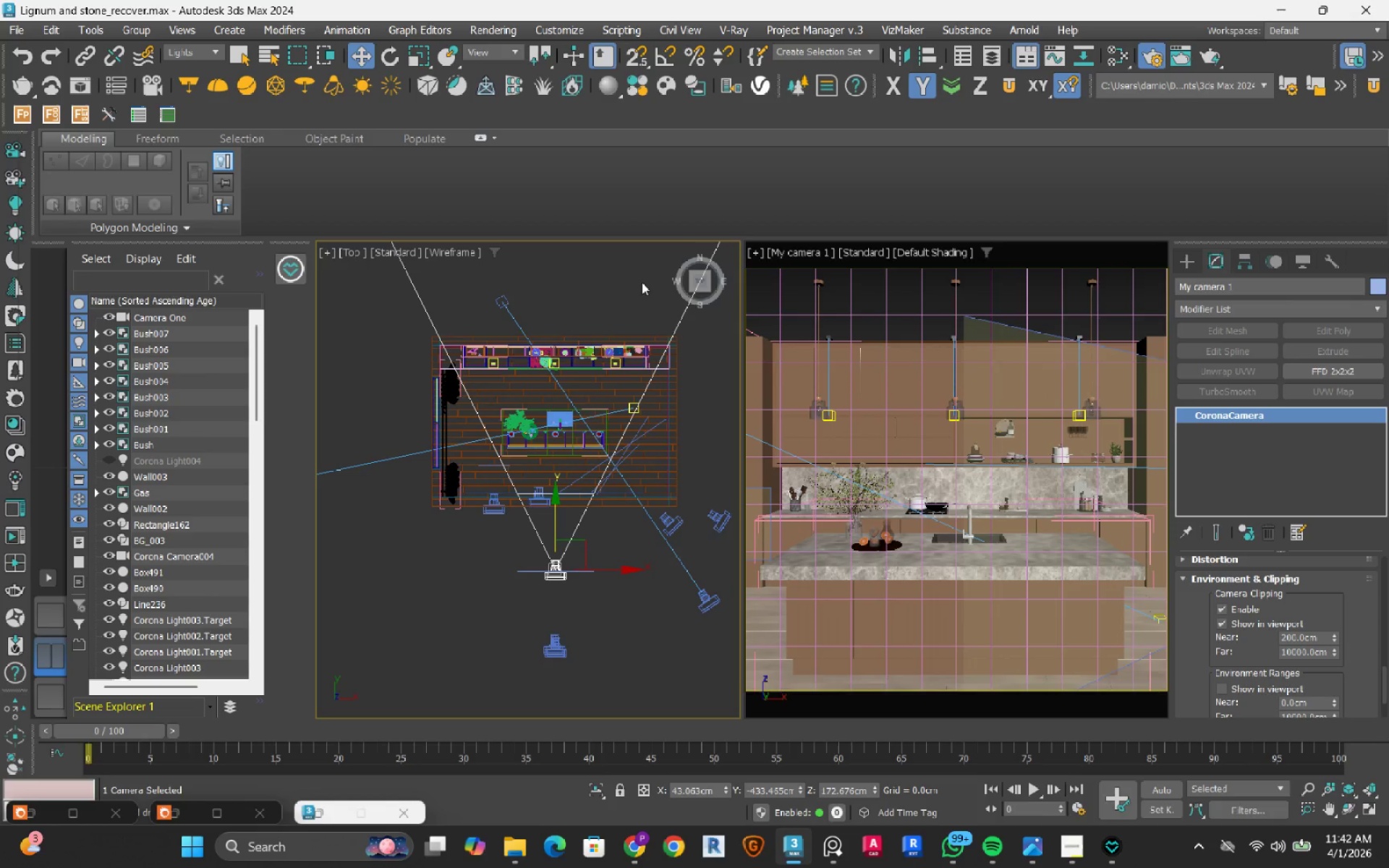 
left_click_drag(start_coordinate=[1383, 690], to_coordinate=[1370, 601])
 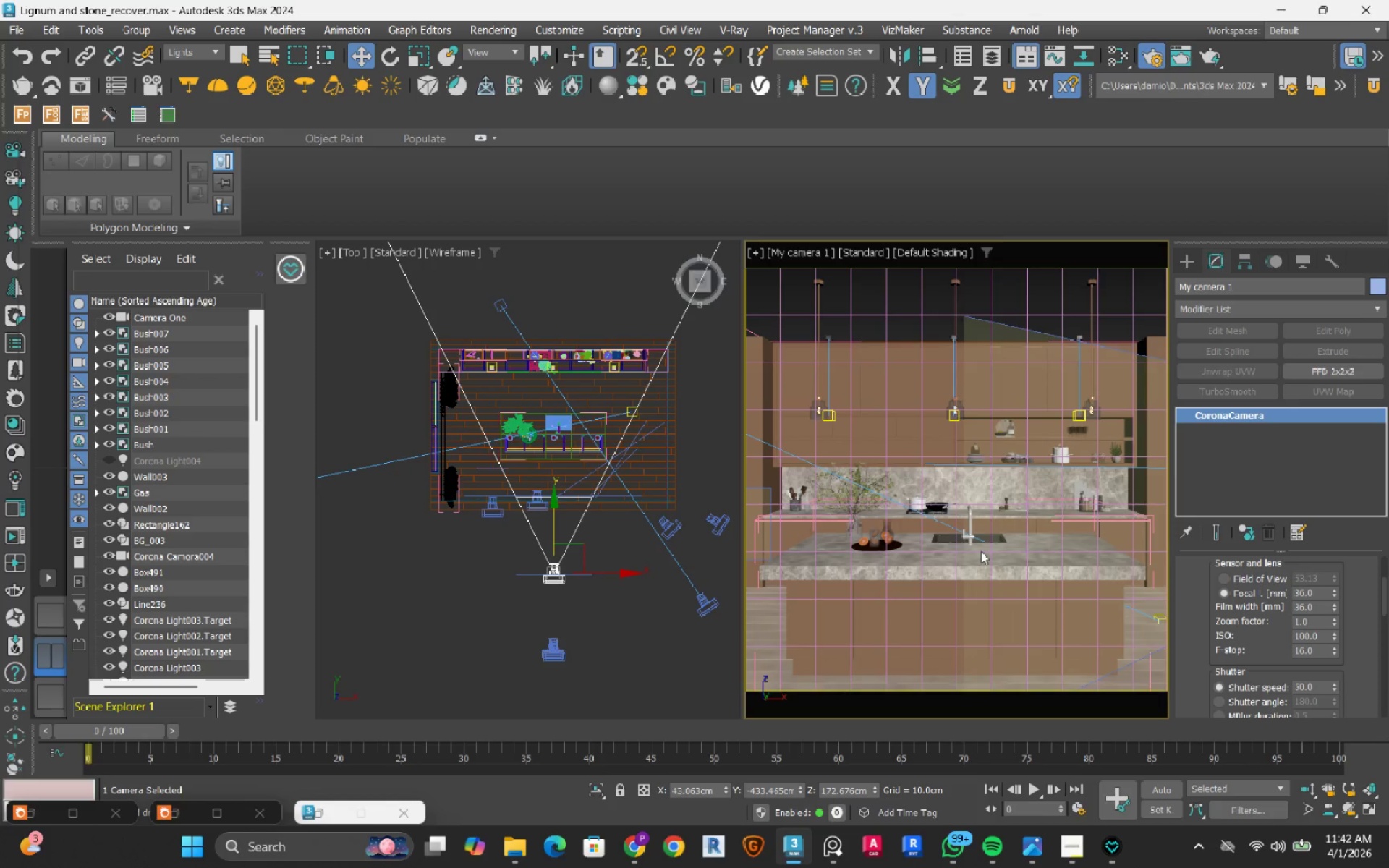 
wait(9.78)
 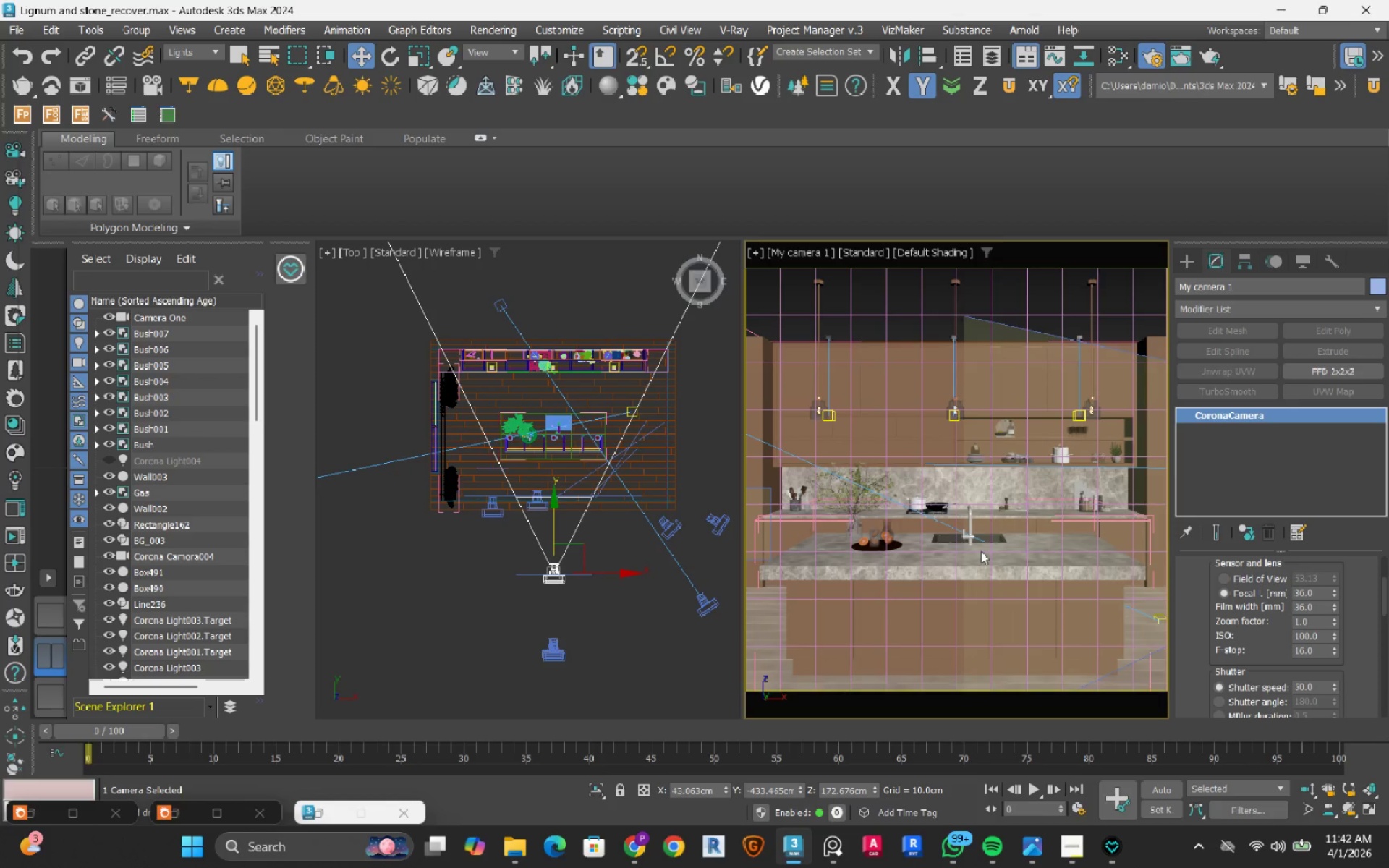 
double_click([1313, 590])
 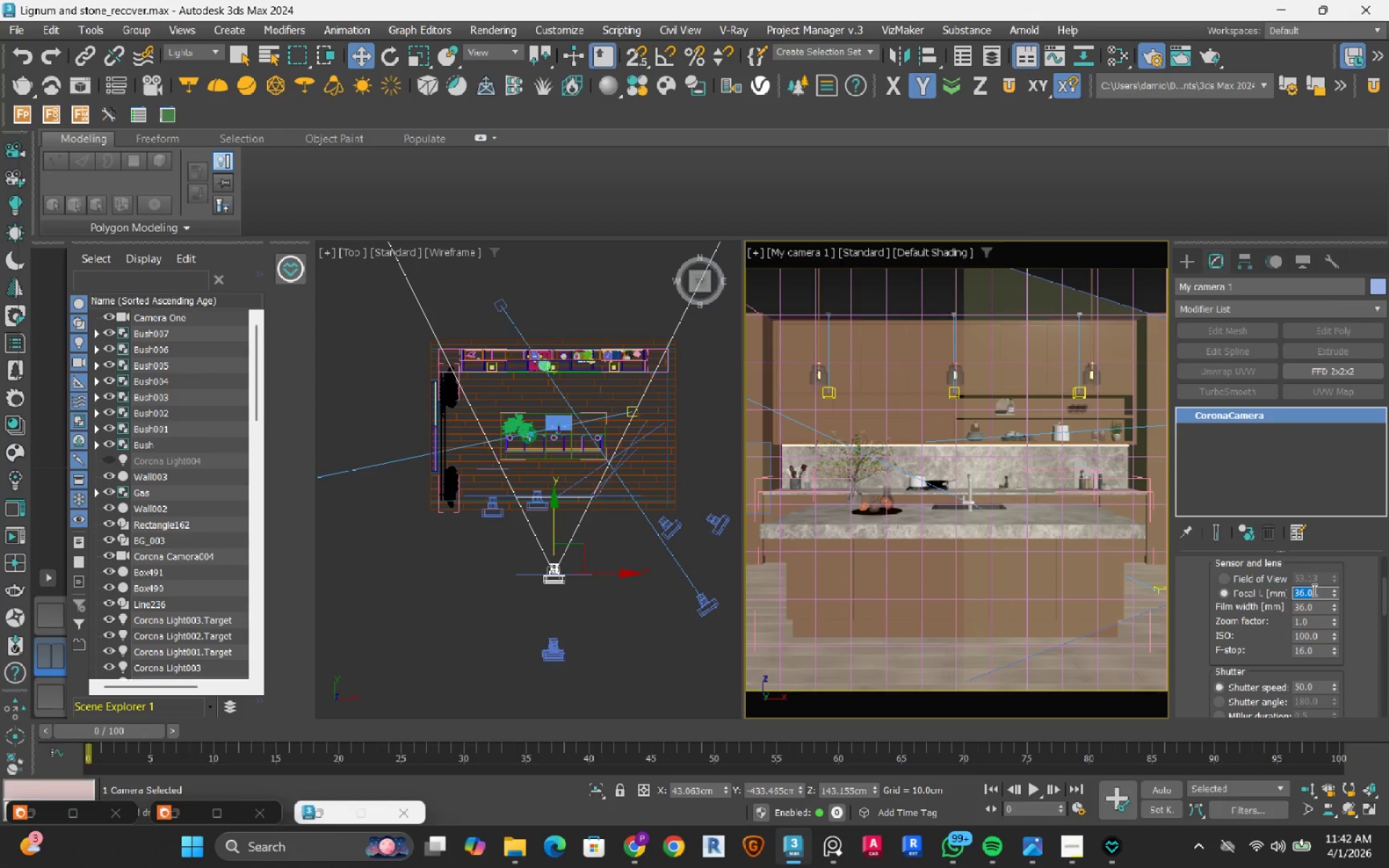 
key(Numpad3)
 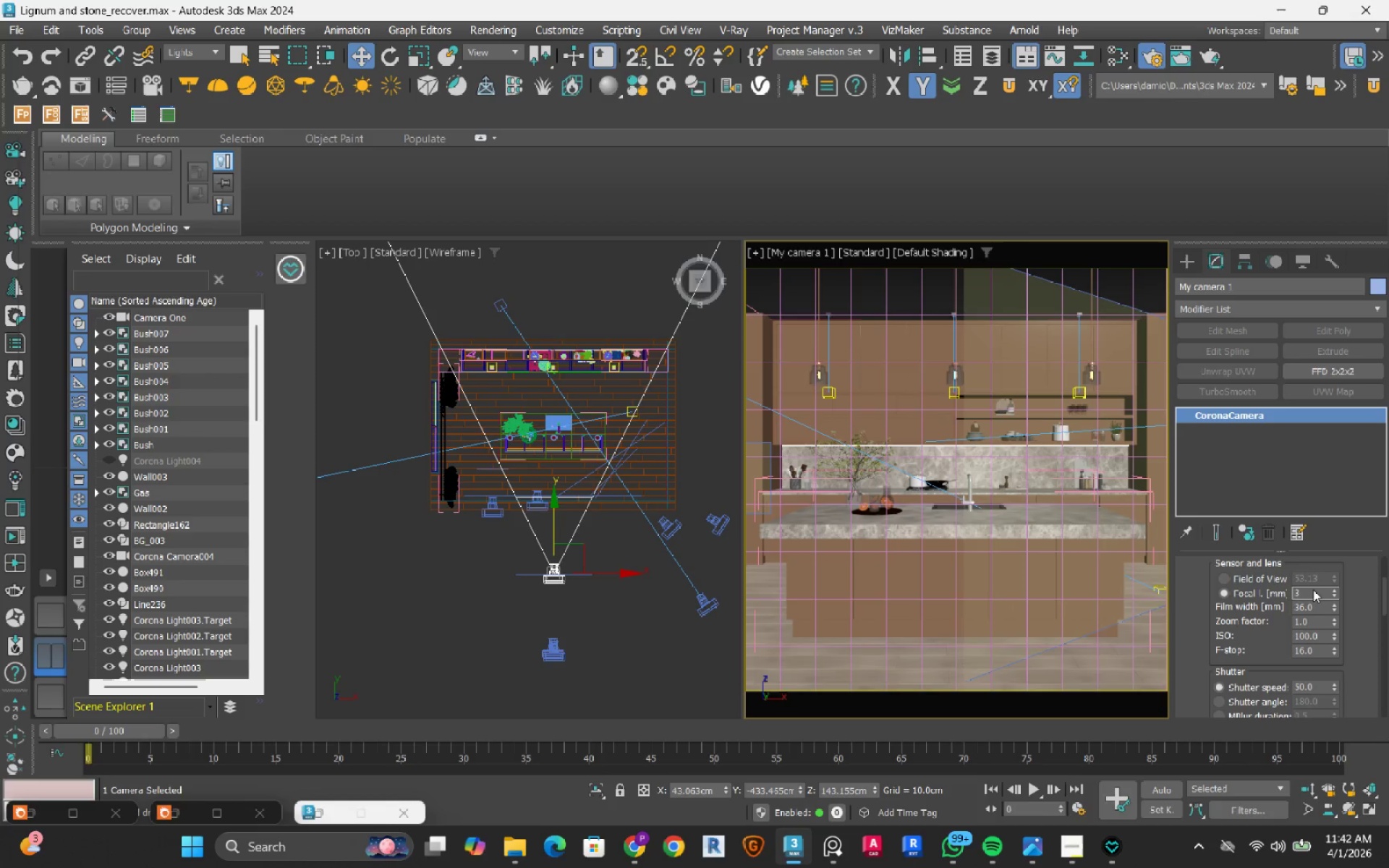 
key(Numpad3)
 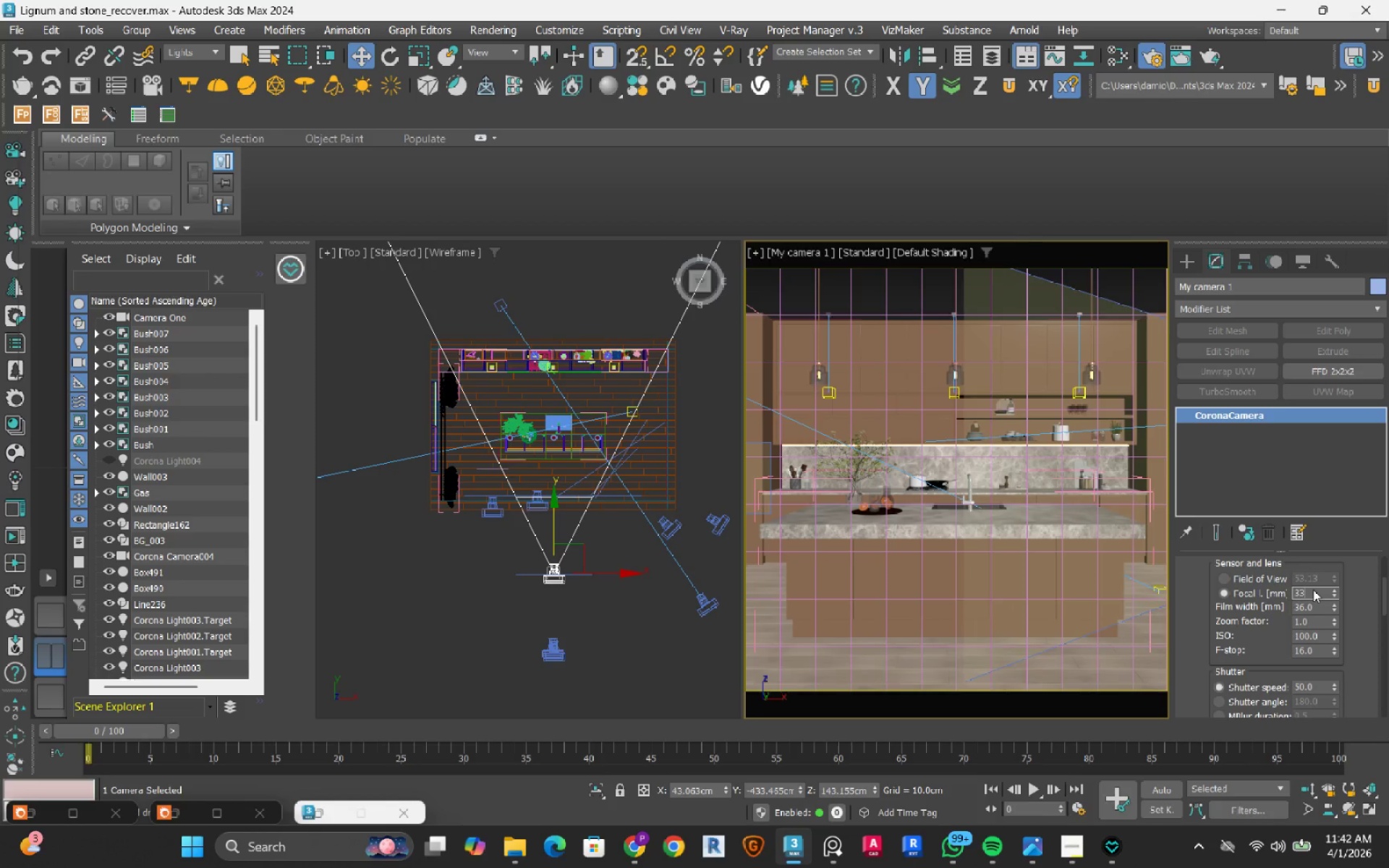 
key(NumpadEnter)
 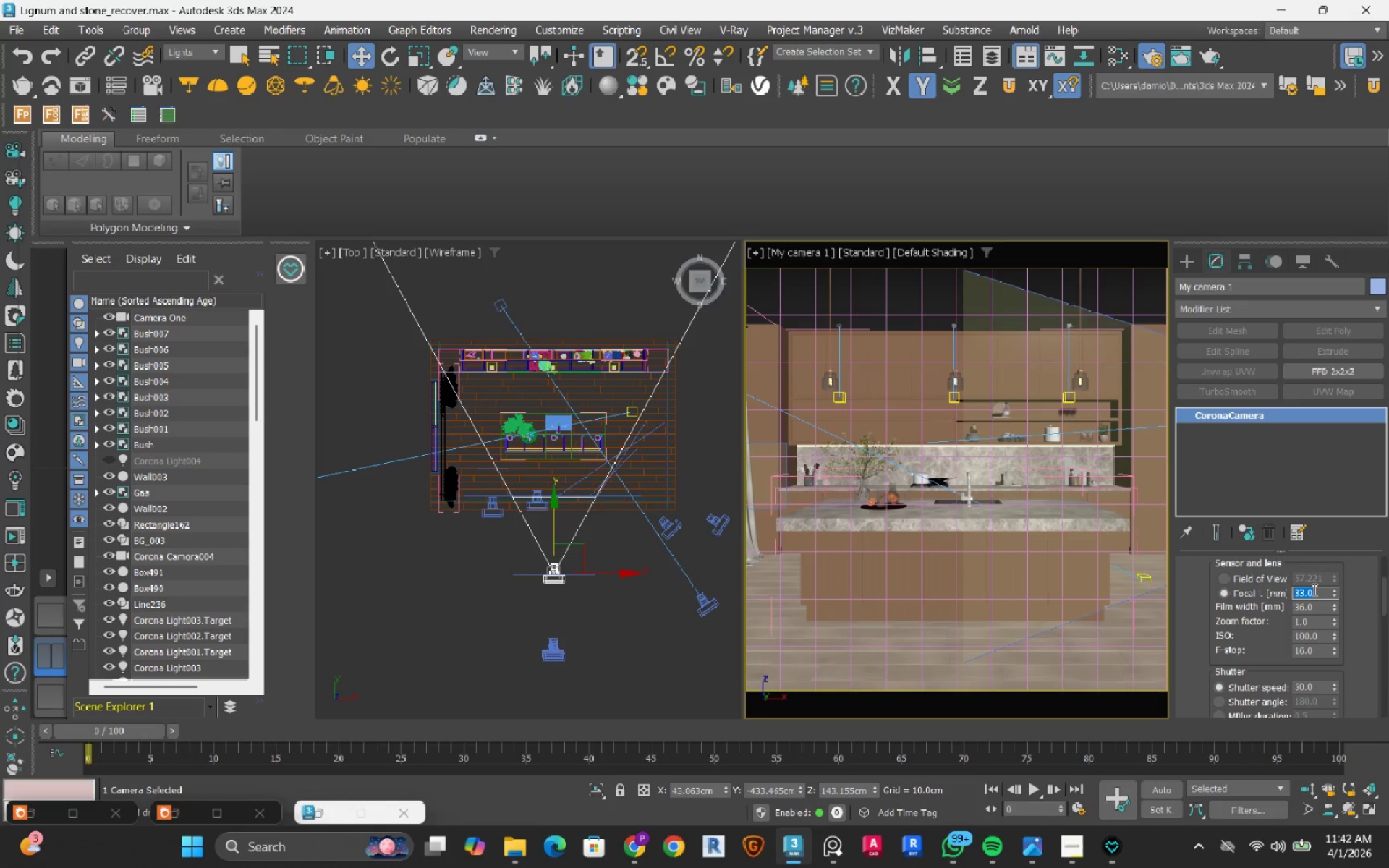 
key(Numpad3)
 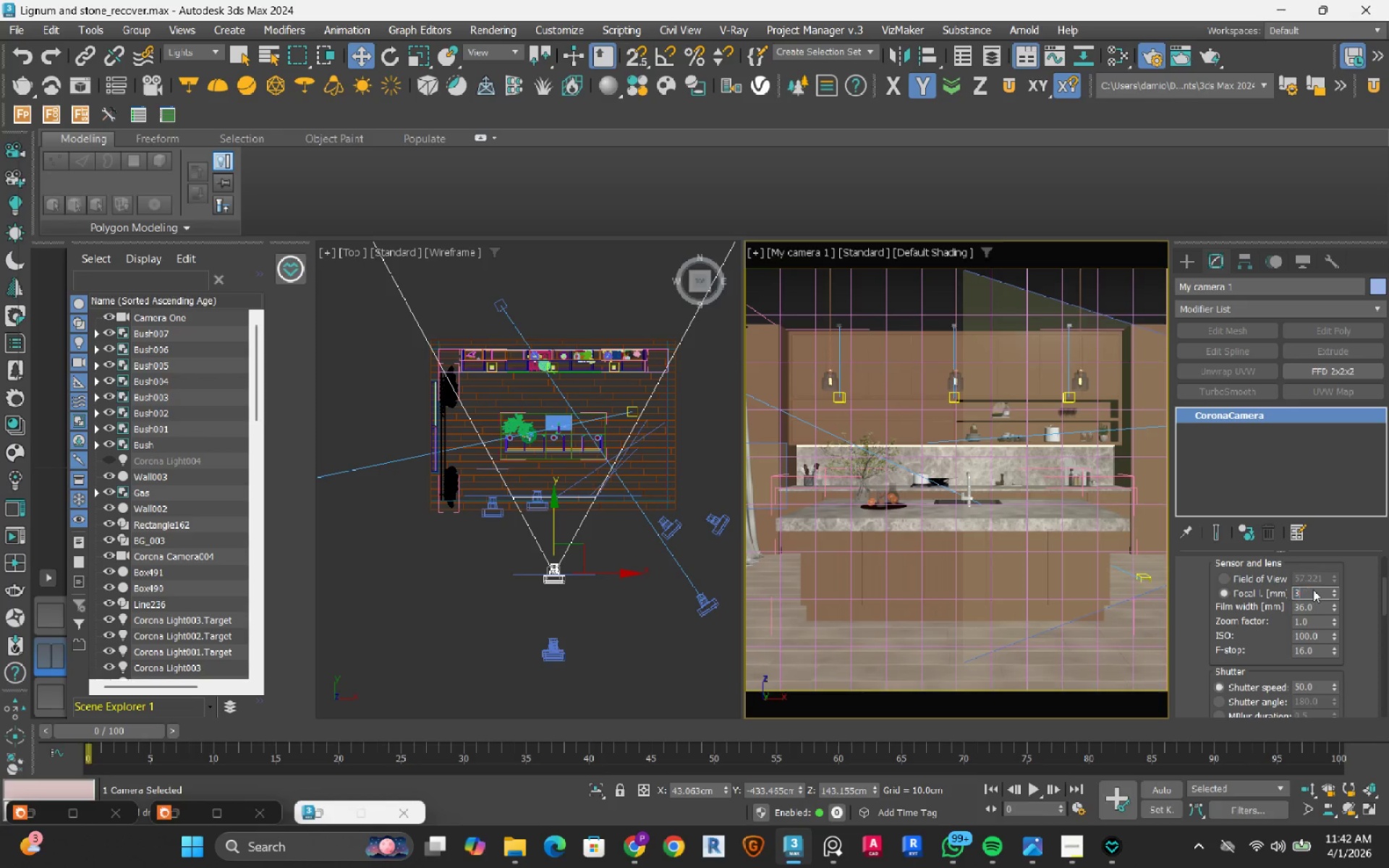 
key(Numpad0)
 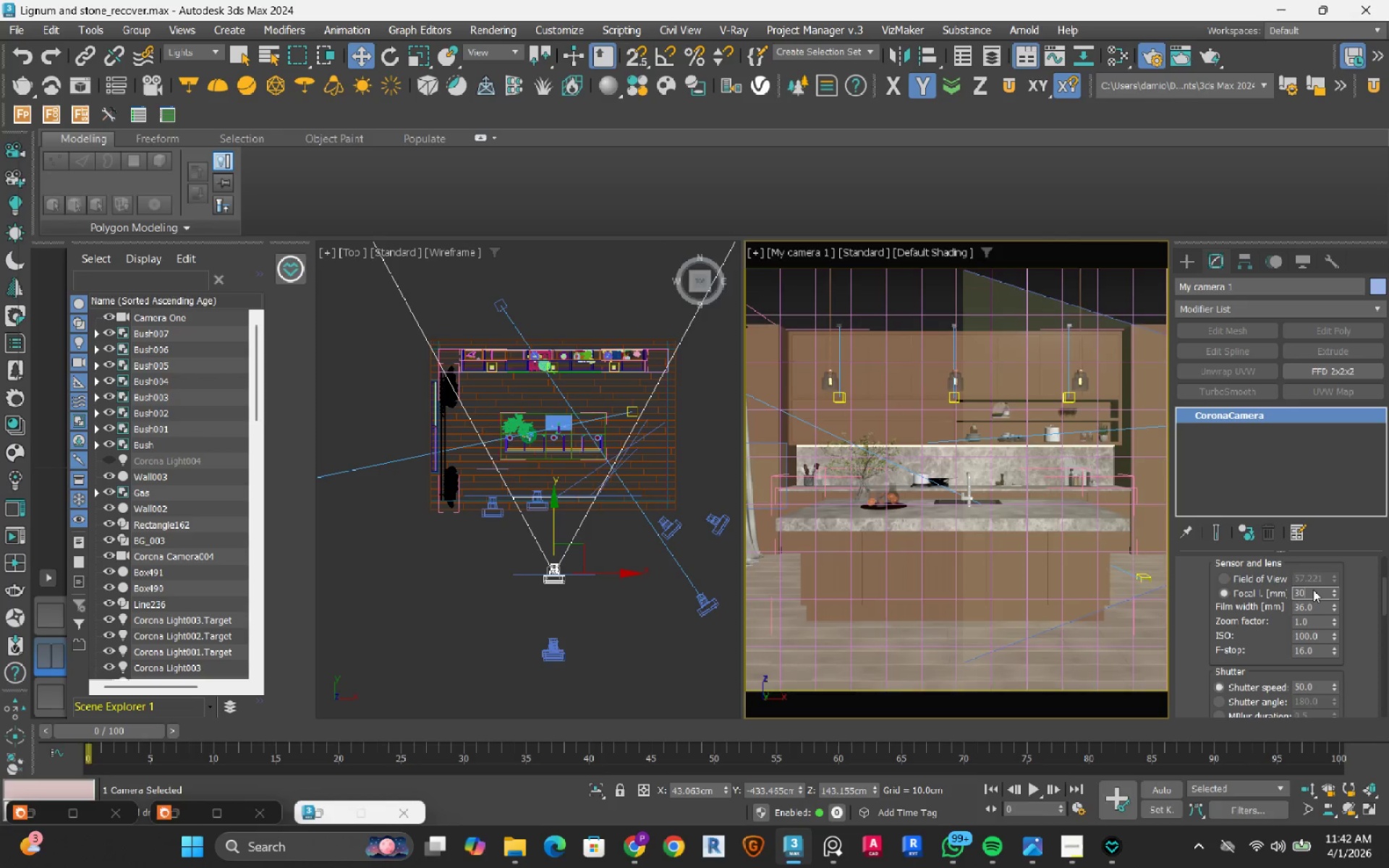 
key(NumpadEnter)
 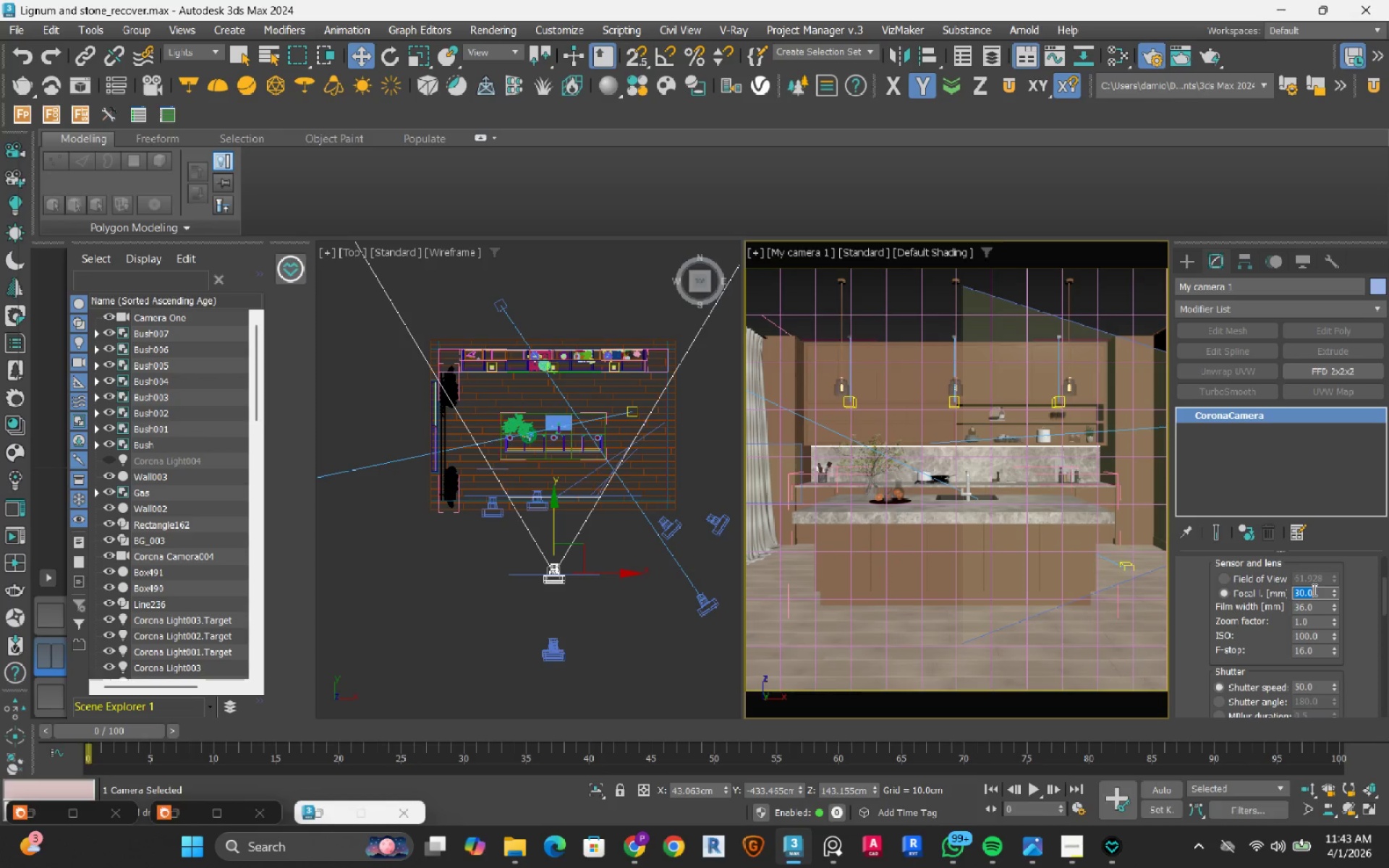 
wait(11.23)
 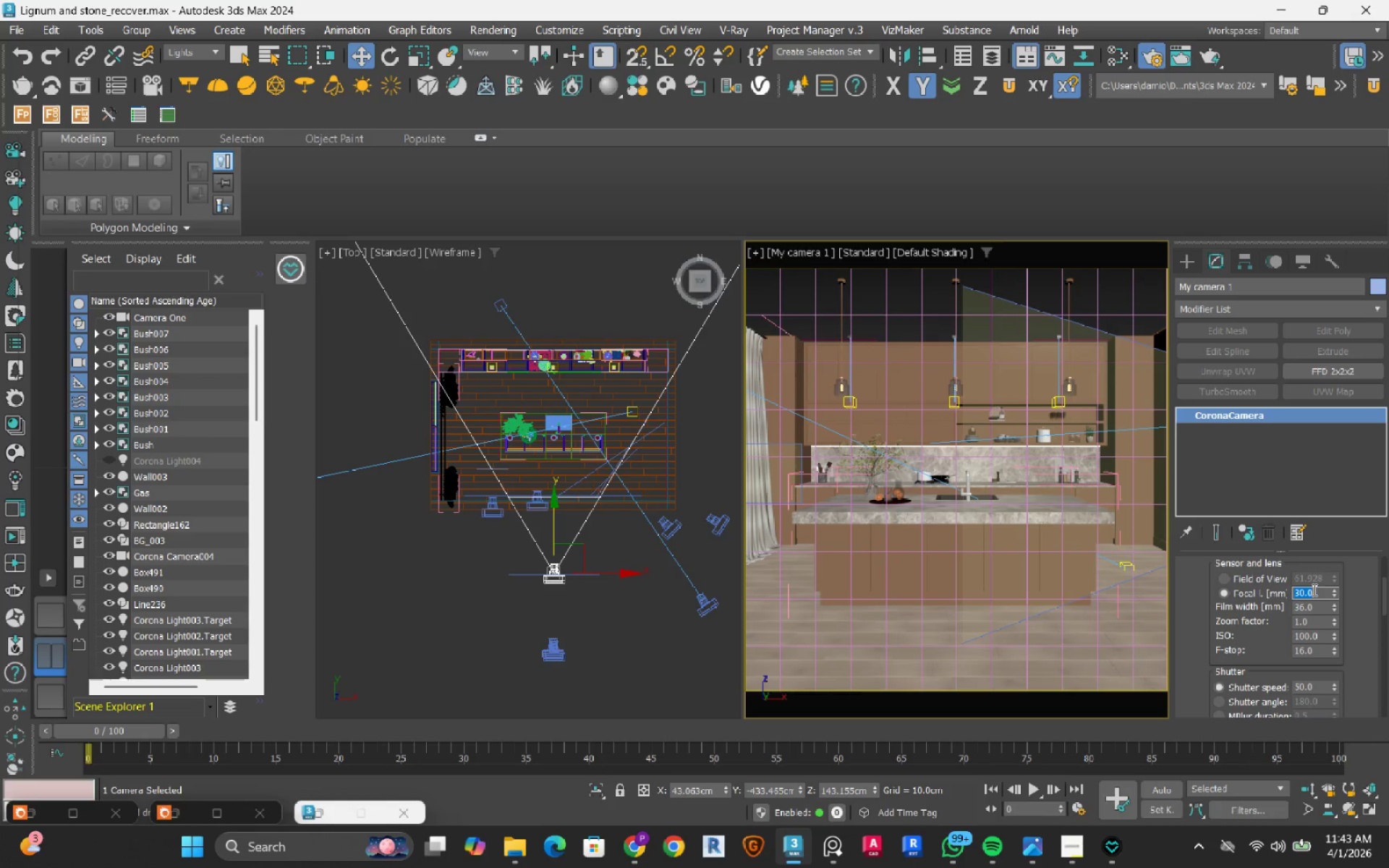 
left_click([187, 809])
 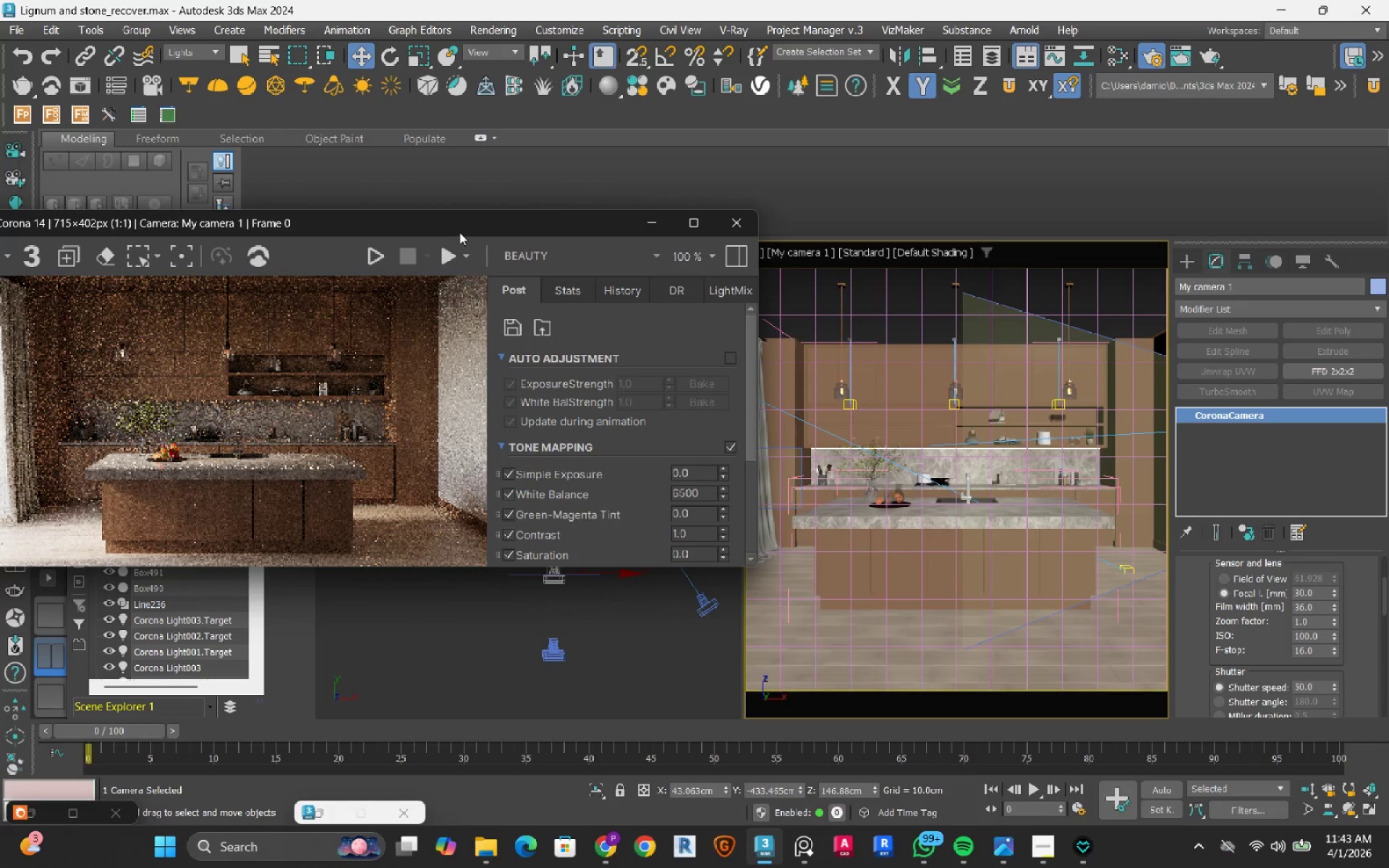 
left_click_drag(start_coordinate=[459, 229], to_coordinate=[530, 217])
 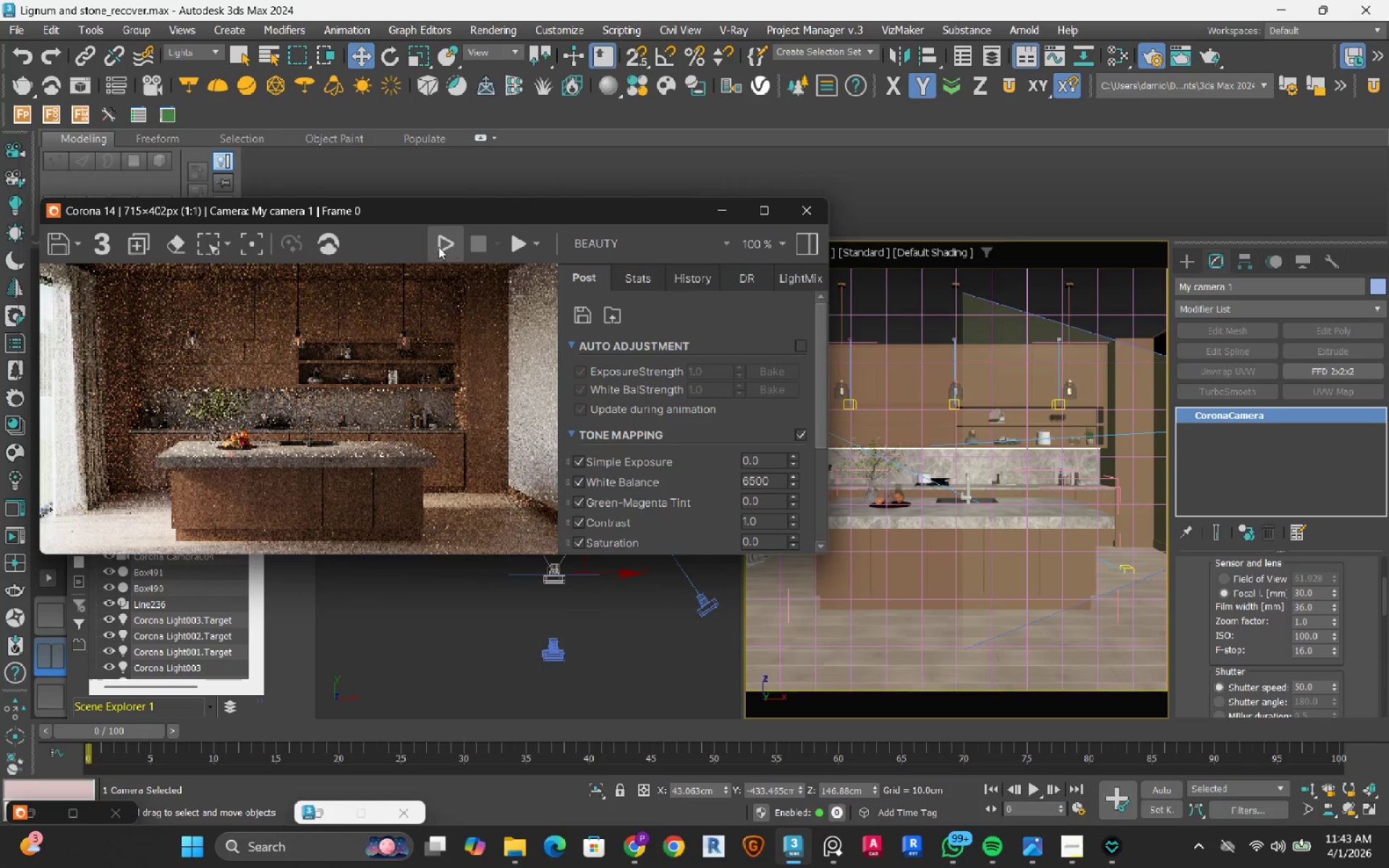 
left_click([438, 247])
 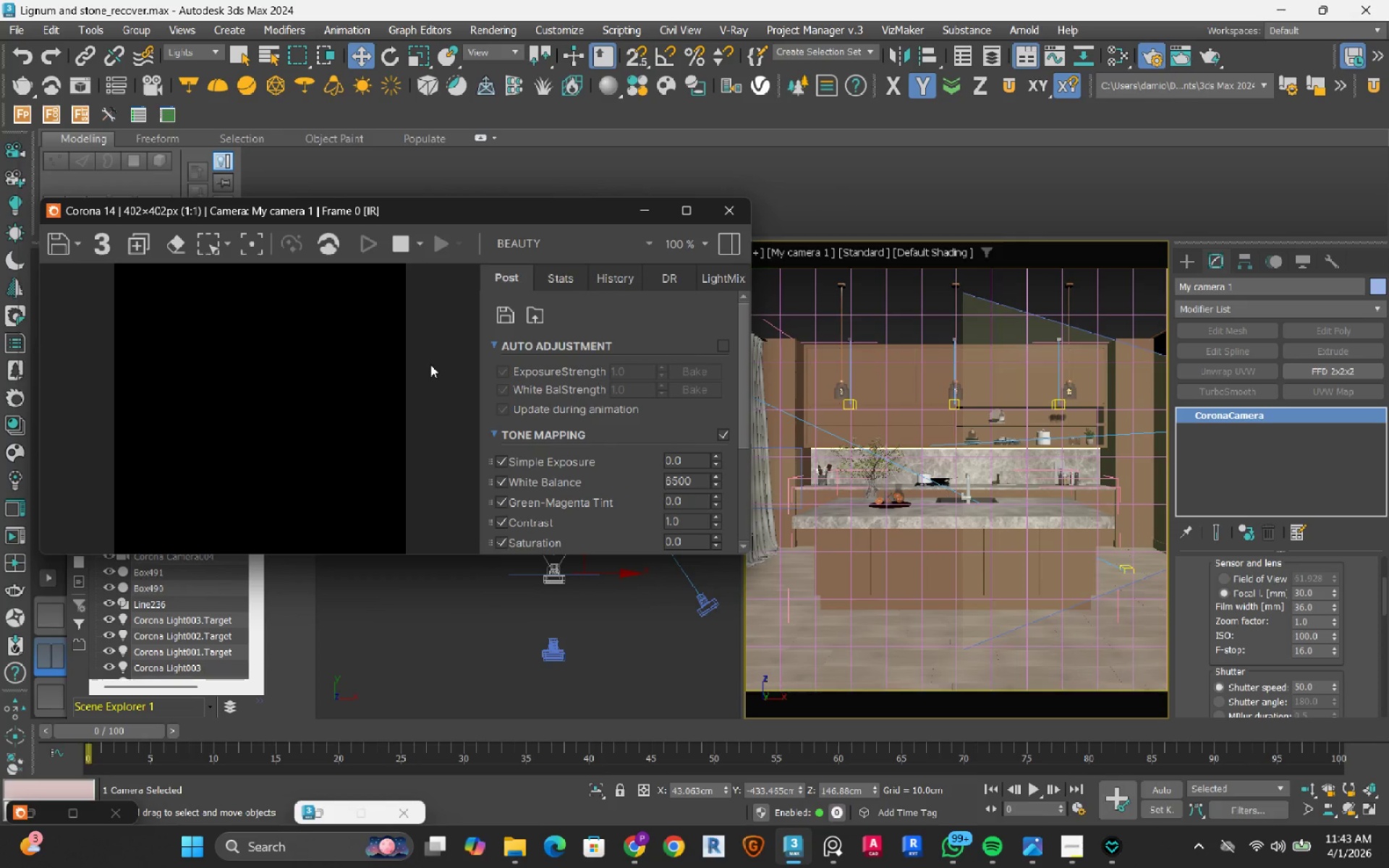 
left_click_drag(start_coordinate=[375, 208], to_coordinate=[417, 99])
 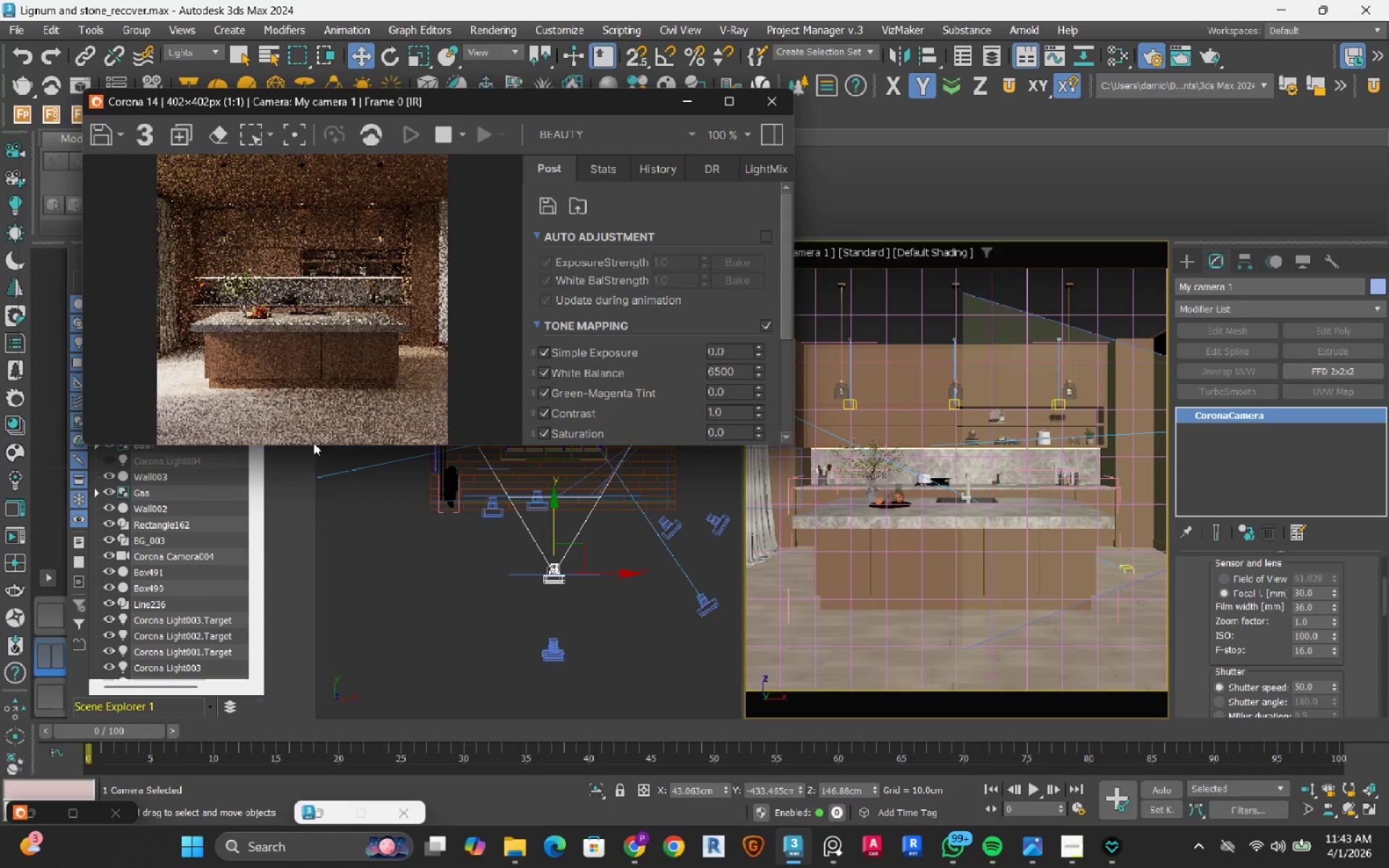 
left_click_drag(start_coordinate=[318, 447], to_coordinate=[318, 542])
 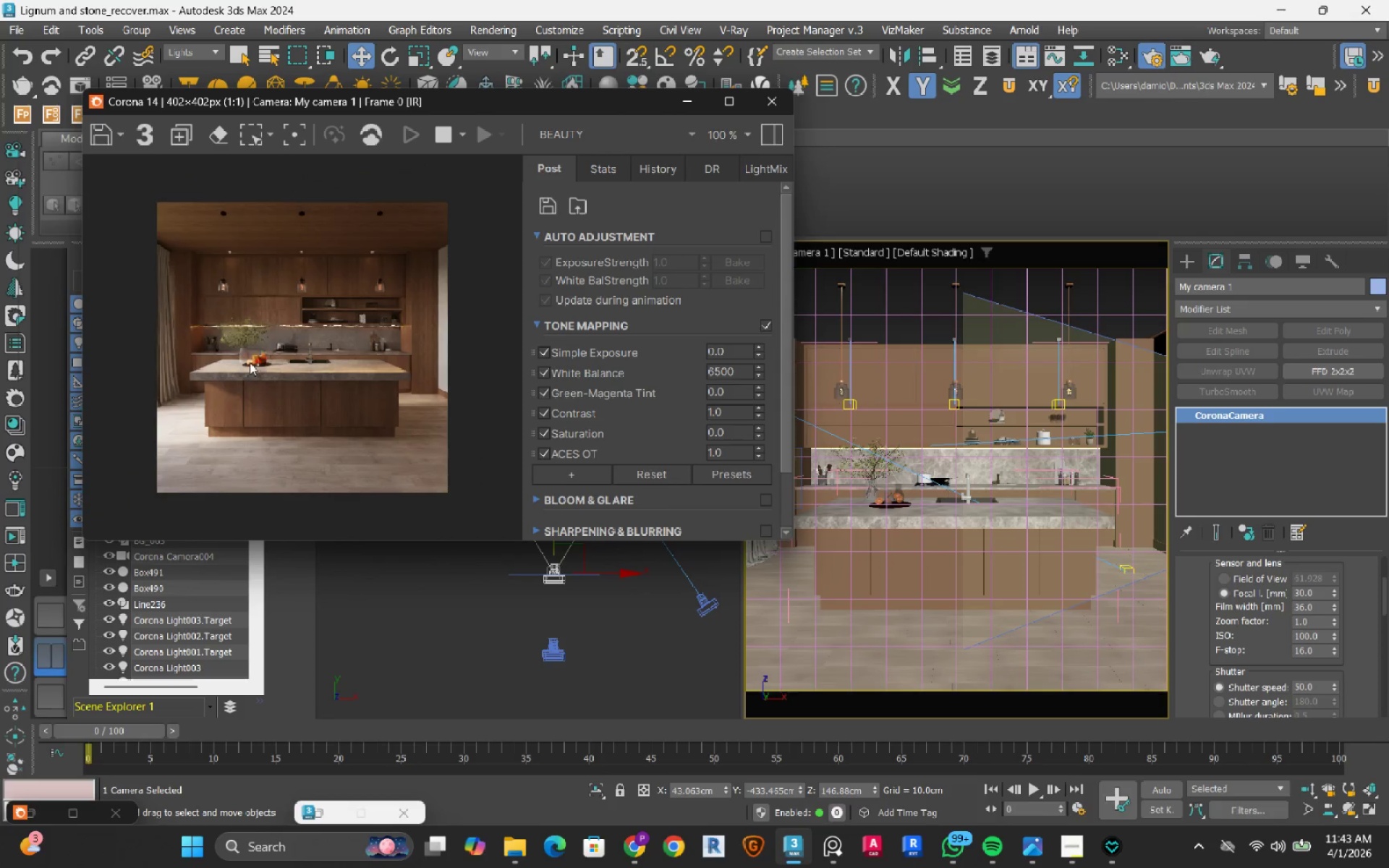 
scroll: coordinate [250, 362], scroll_direction: up, amount: 1.0
 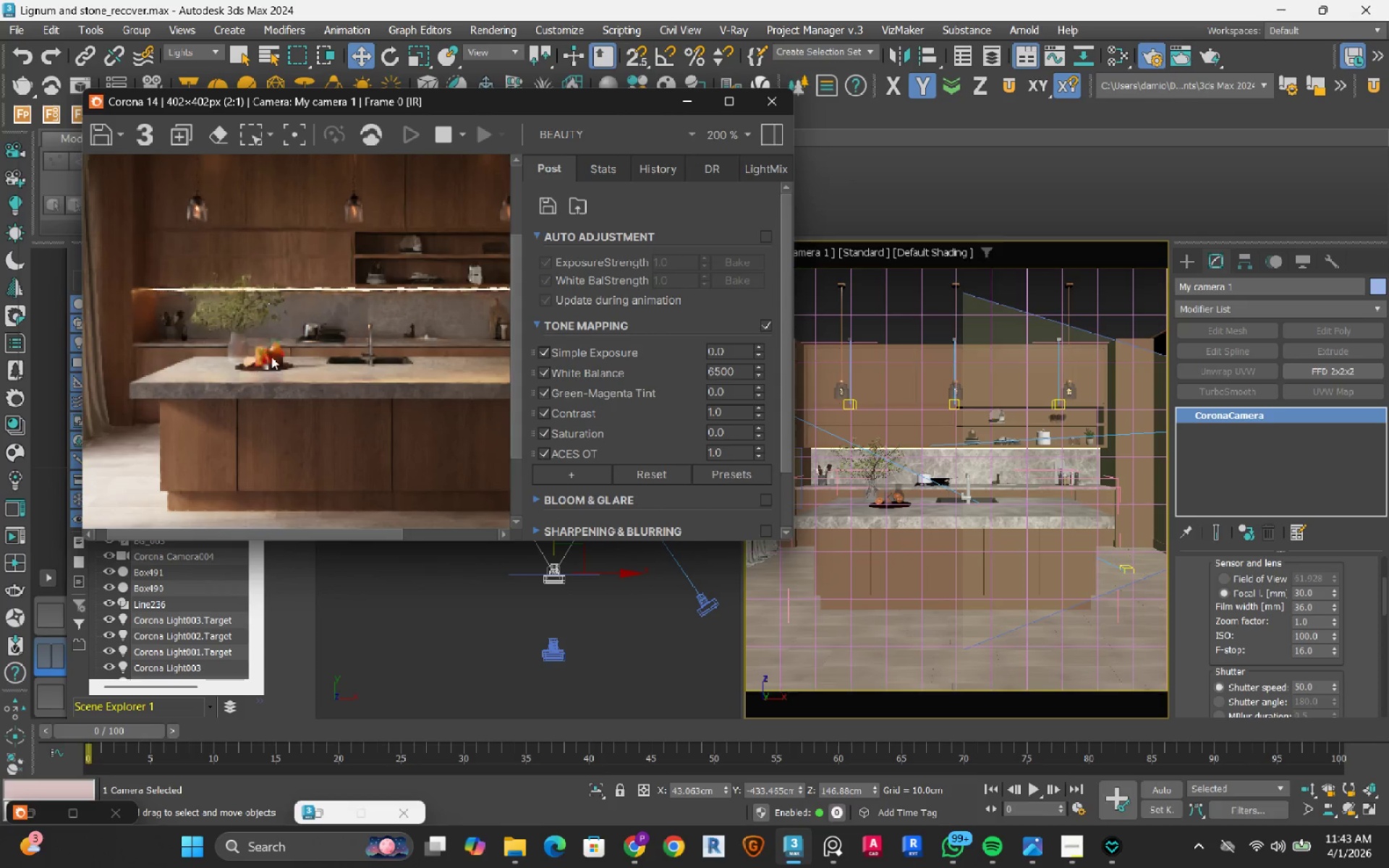 
scroll: coordinate [271, 357], scroll_direction: down, amount: 1.0
 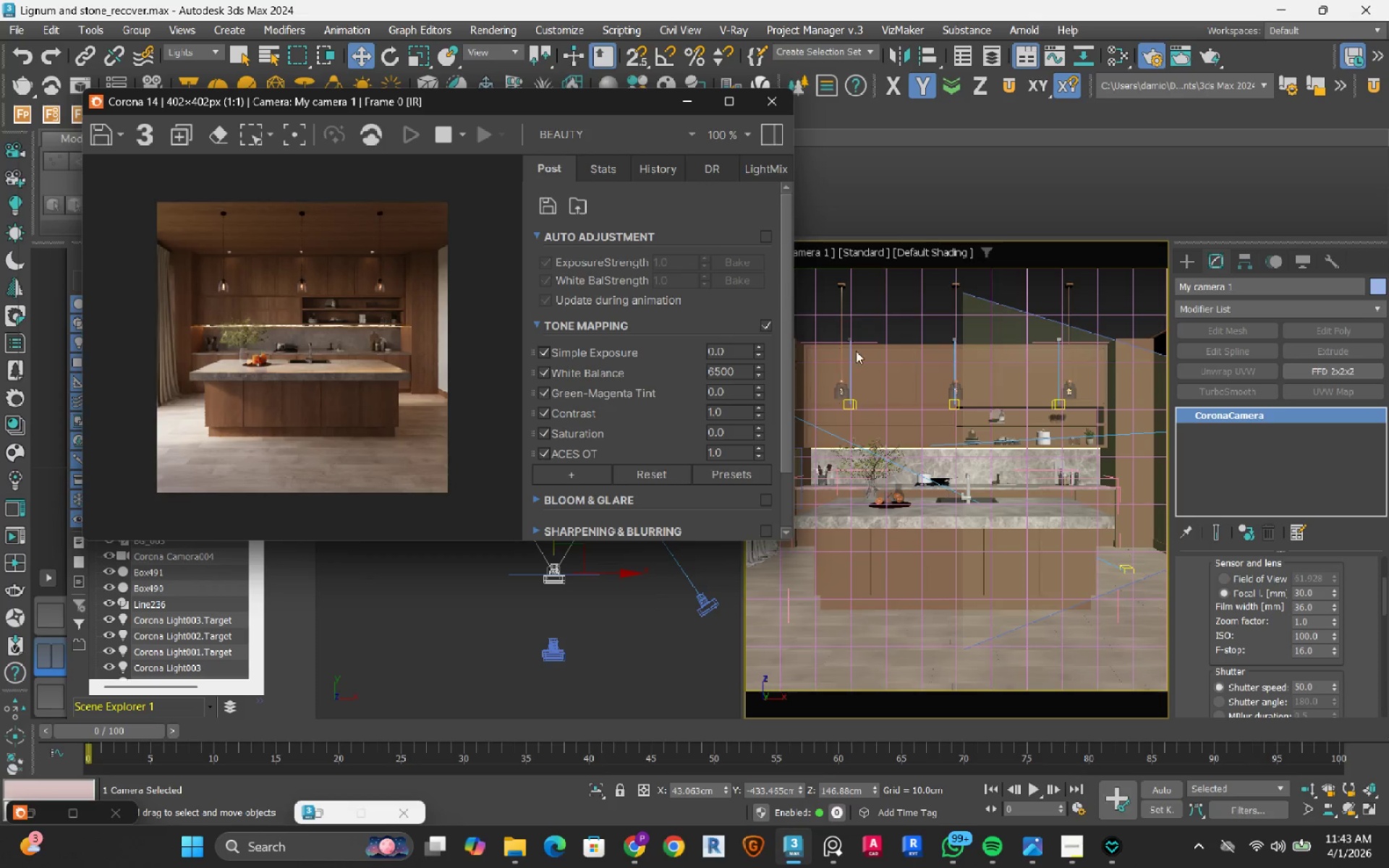 
wait(5.36)
 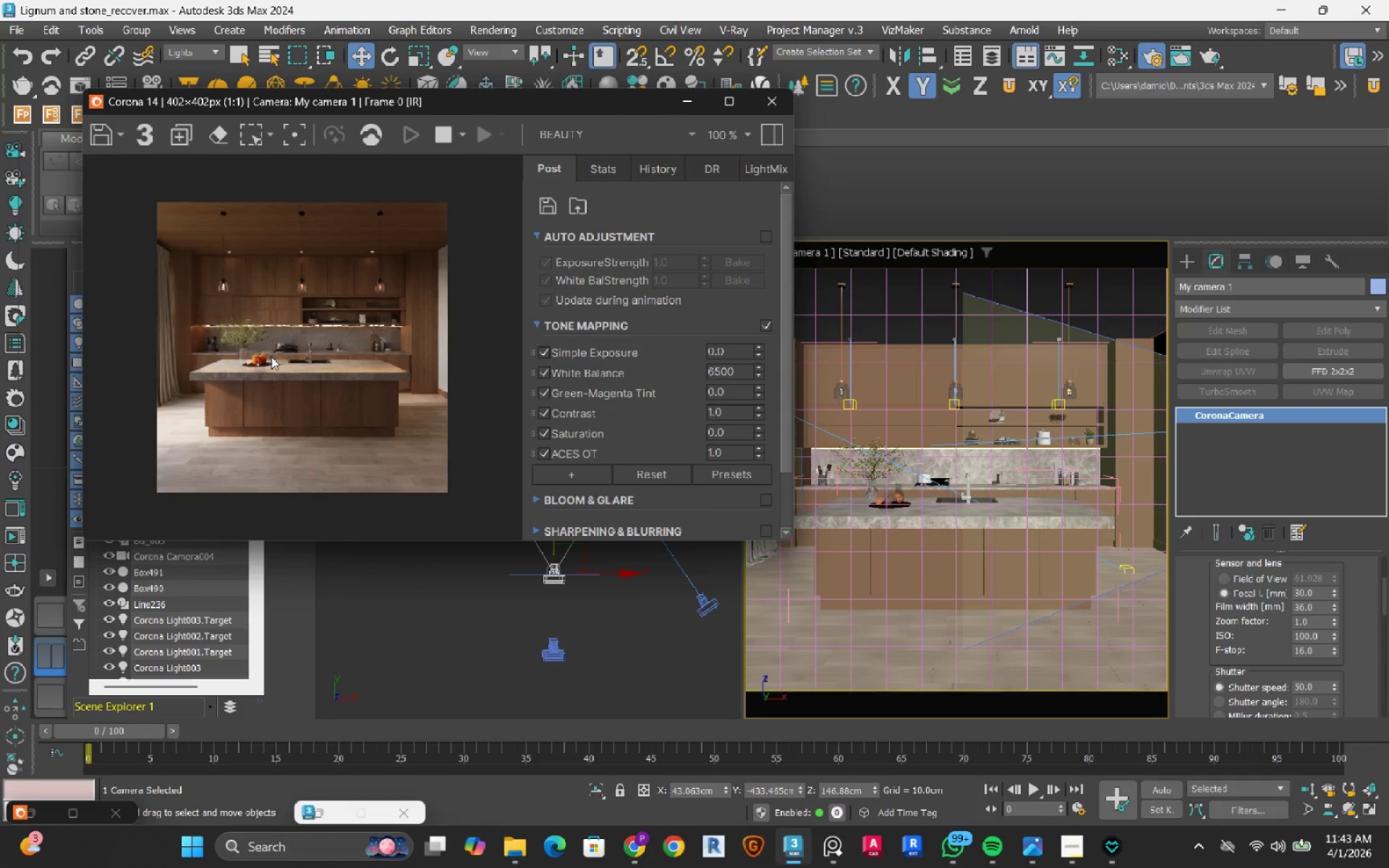 
left_click_drag(start_coordinate=[557, 106], to_coordinate=[537, 25])
 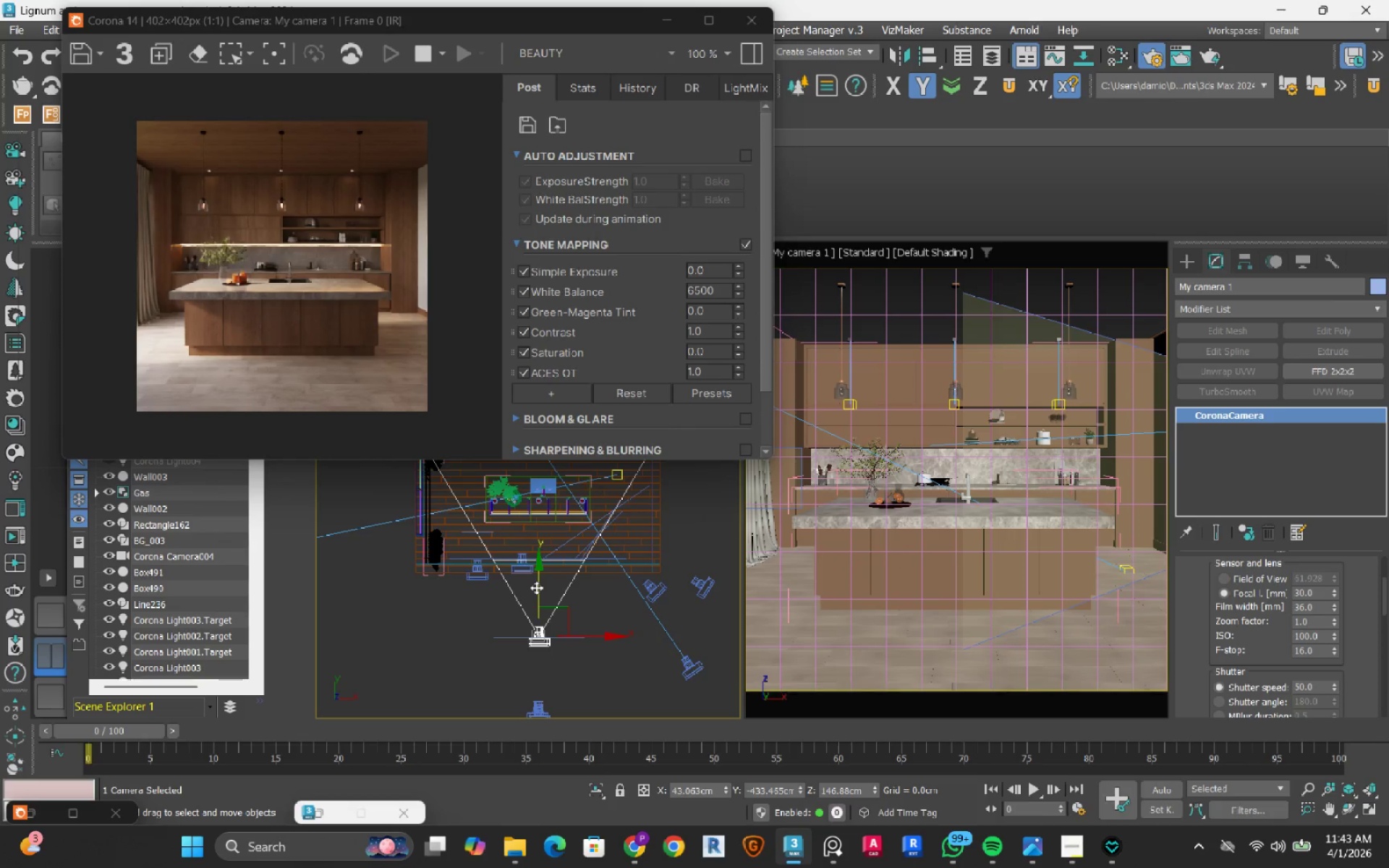 
wait(5.31)
 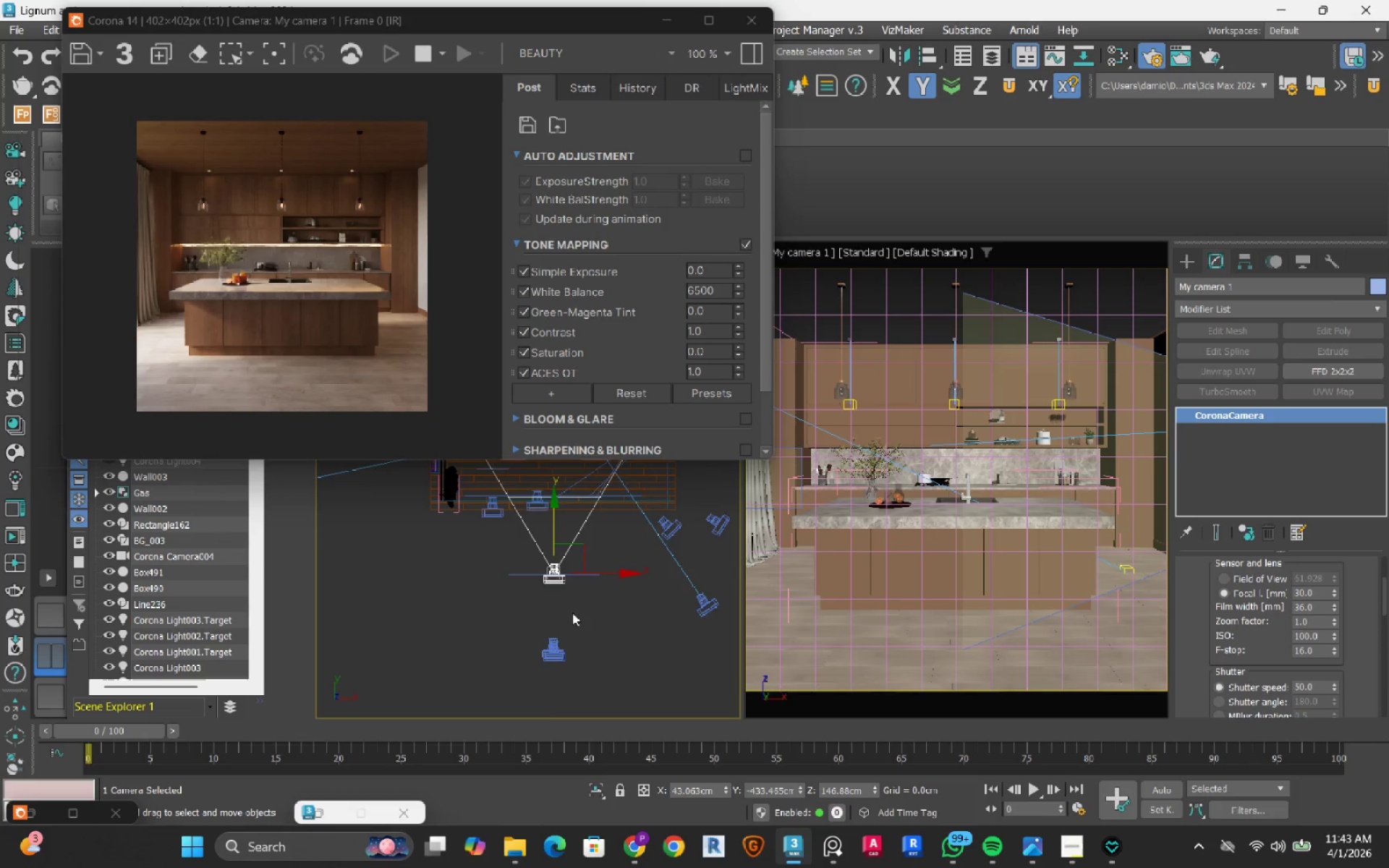 
left_click([1305, 596])
 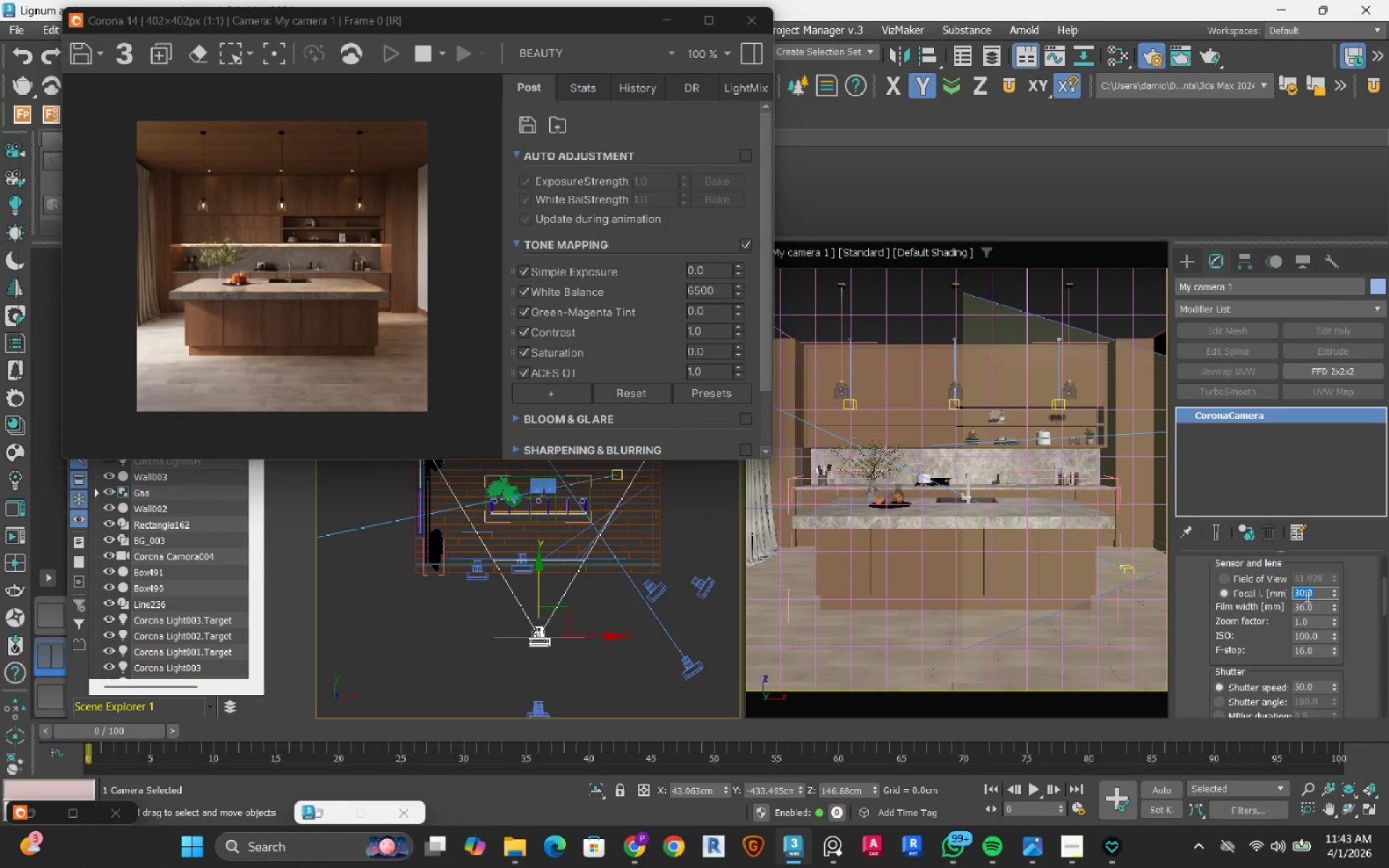 
key(Numpad3)
 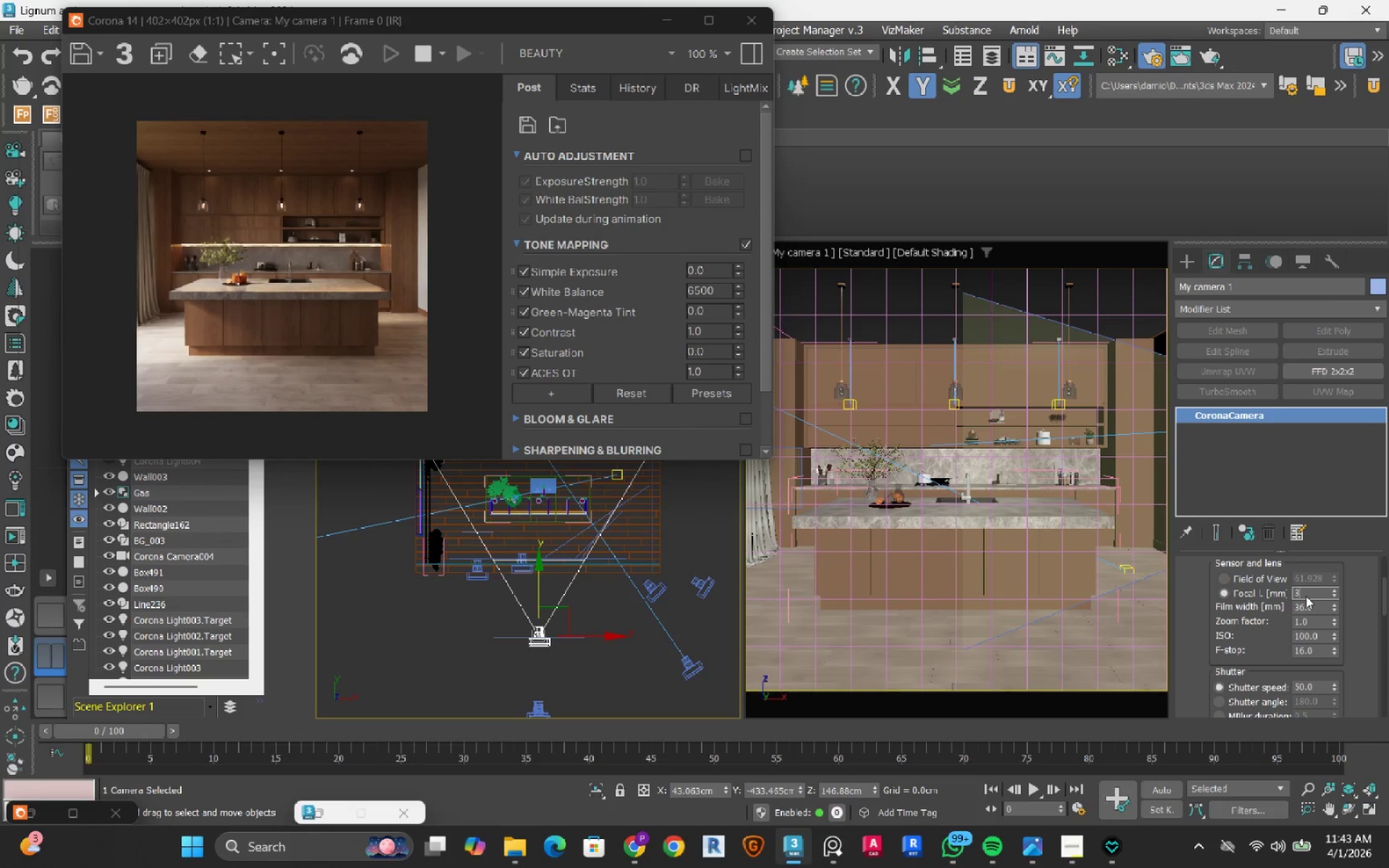 
key(Numpad2)
 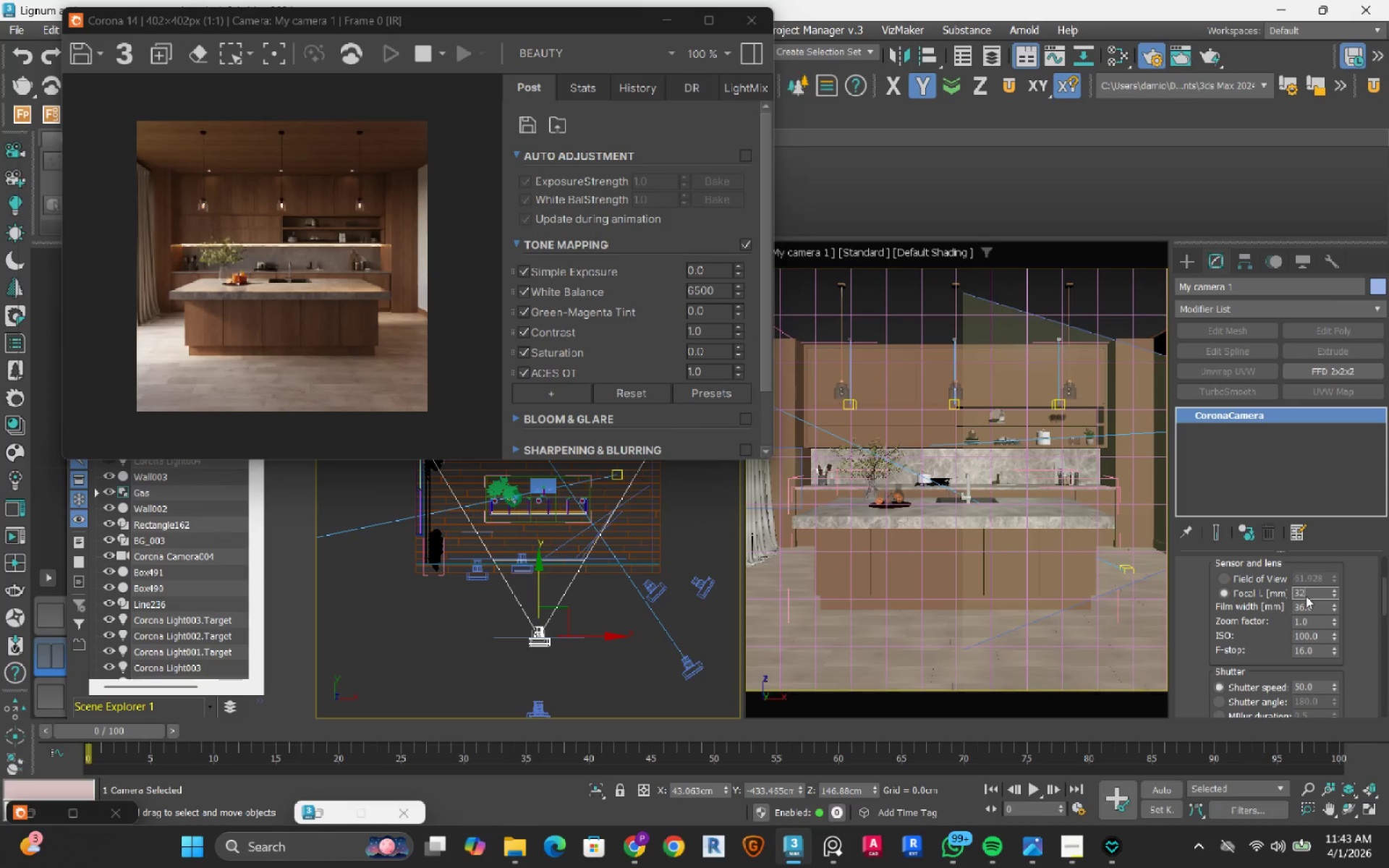 
key(NumpadEnter)
 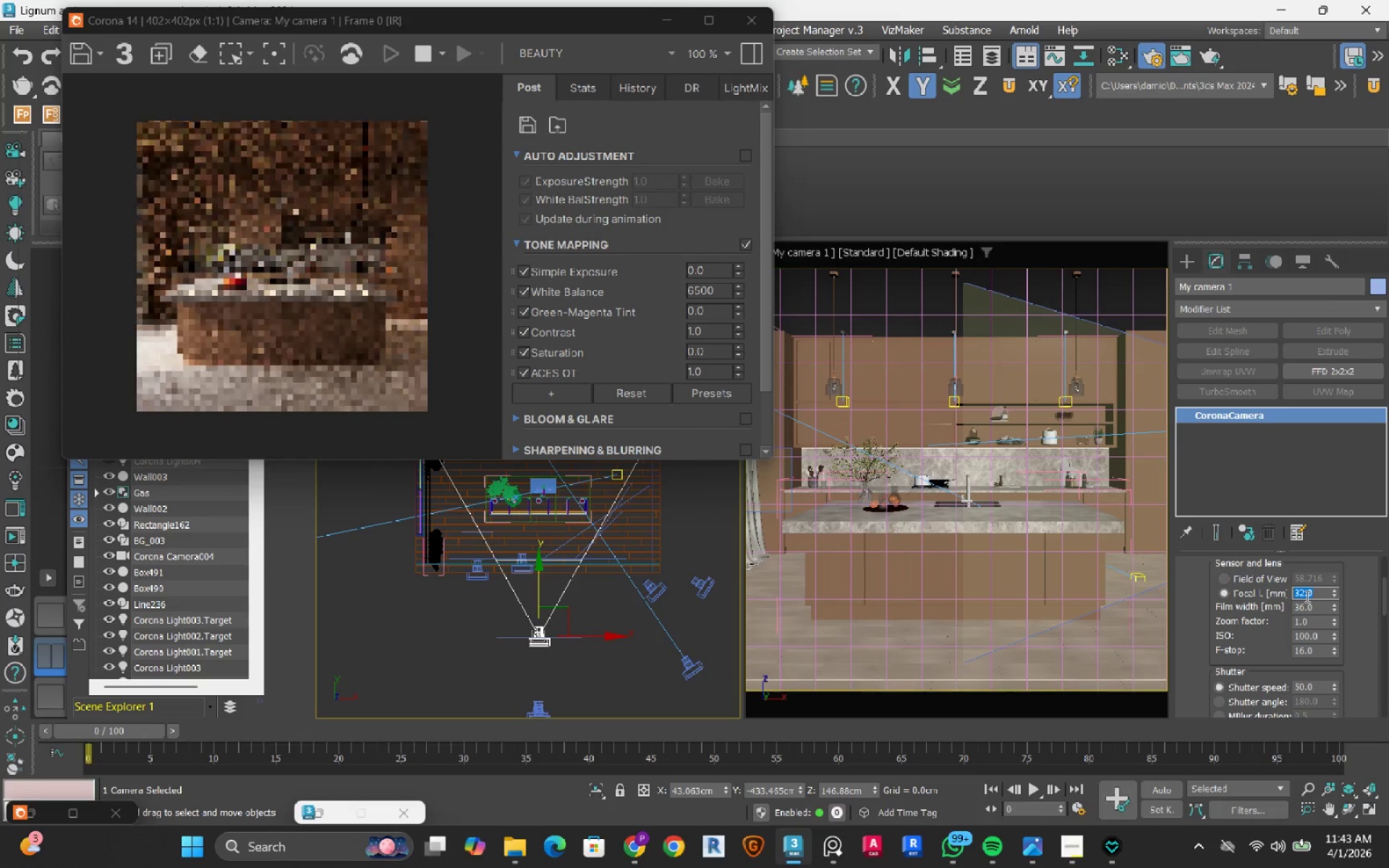 
key(Numpad3)
 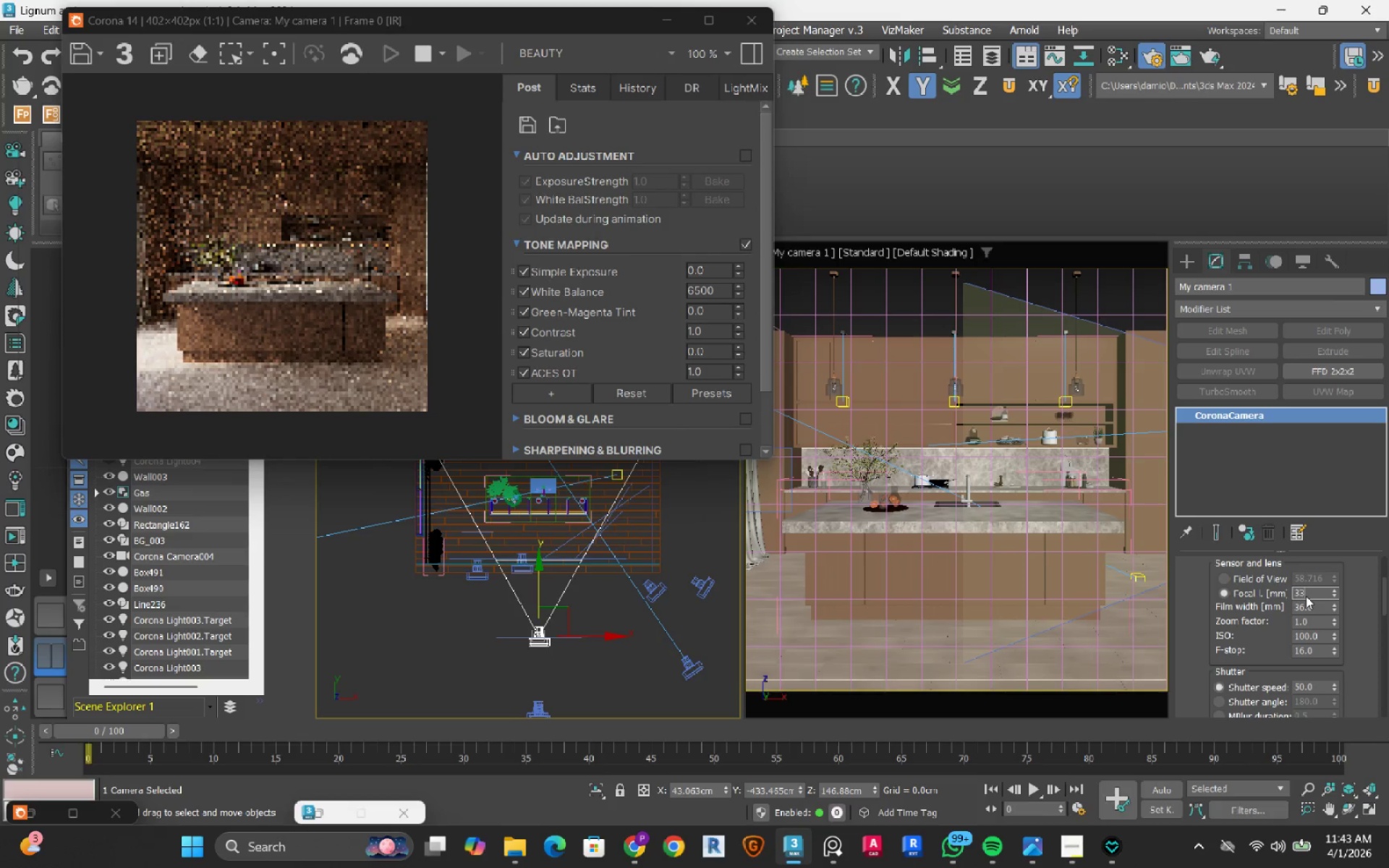 
key(Numpad3)
 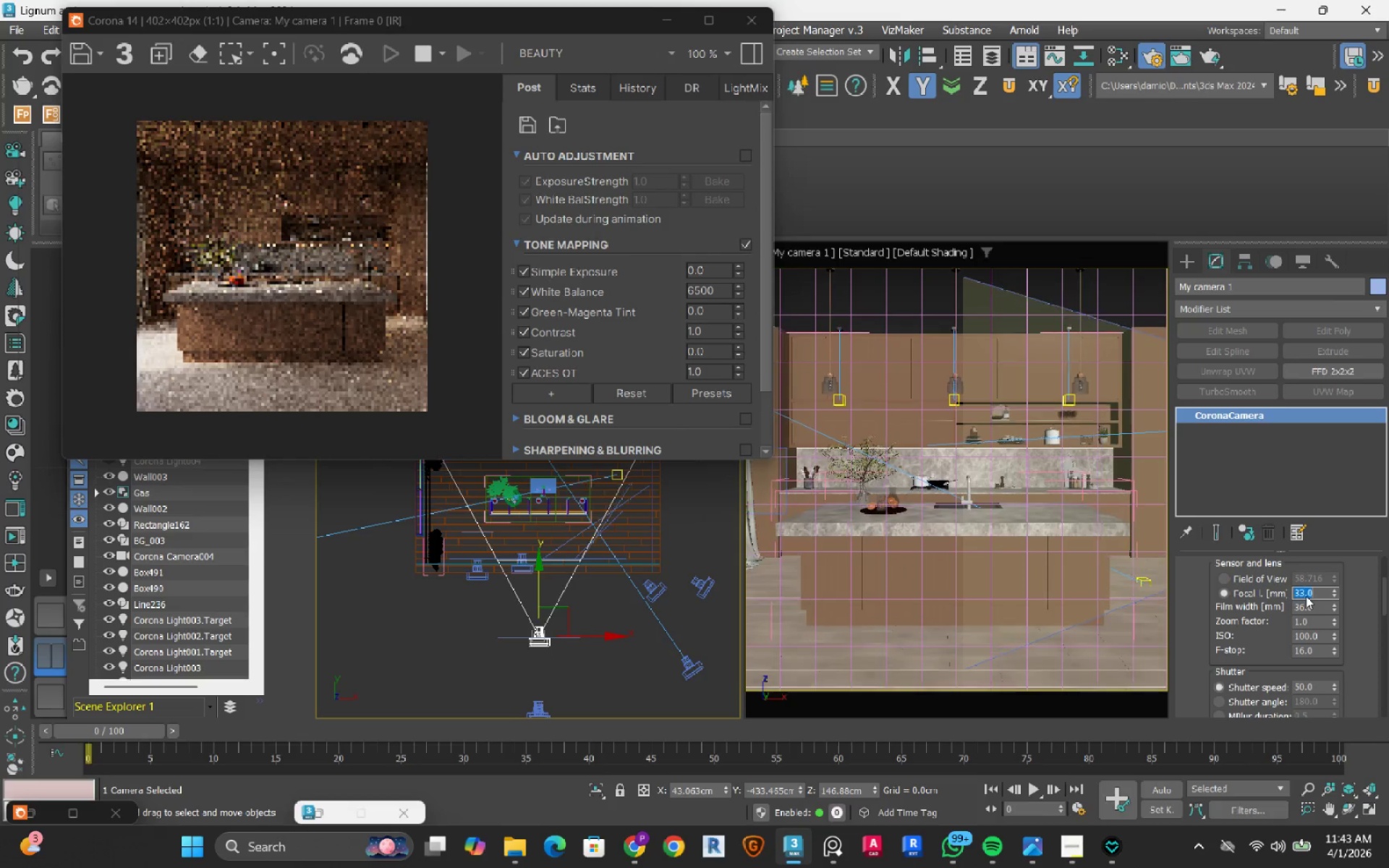 
key(NumpadEnter)
 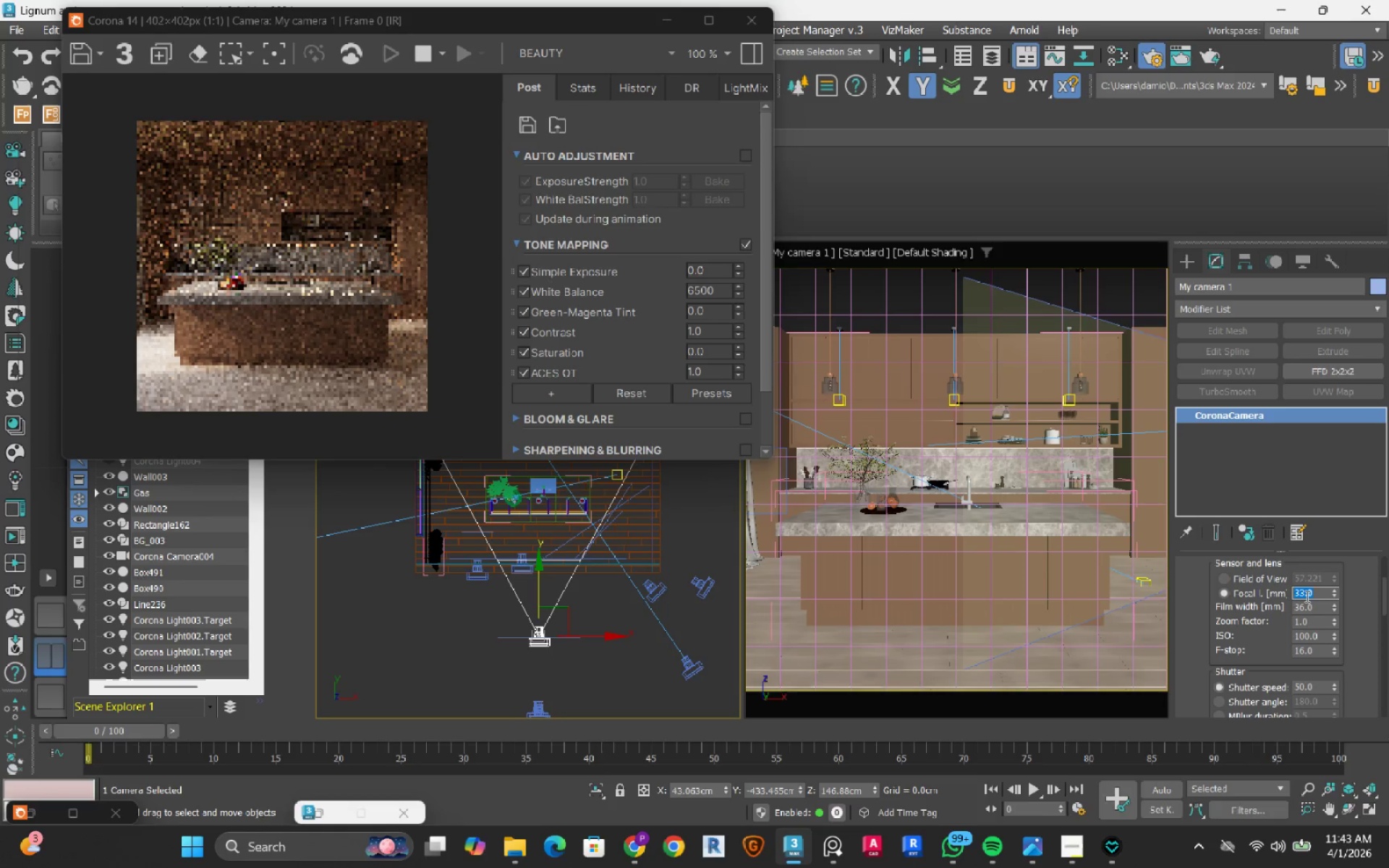 
key(Numpad3)
 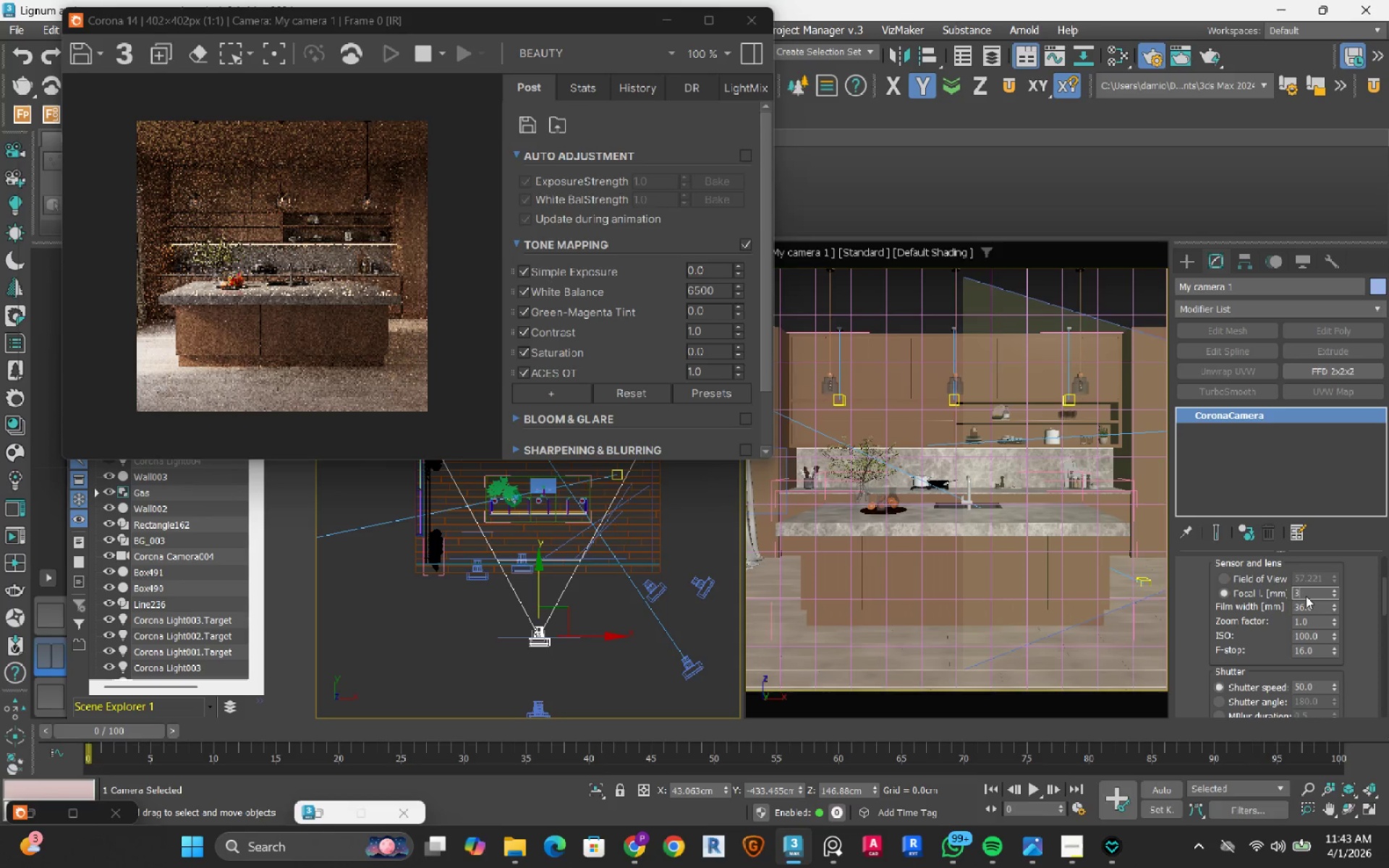 
key(Numpad4)
 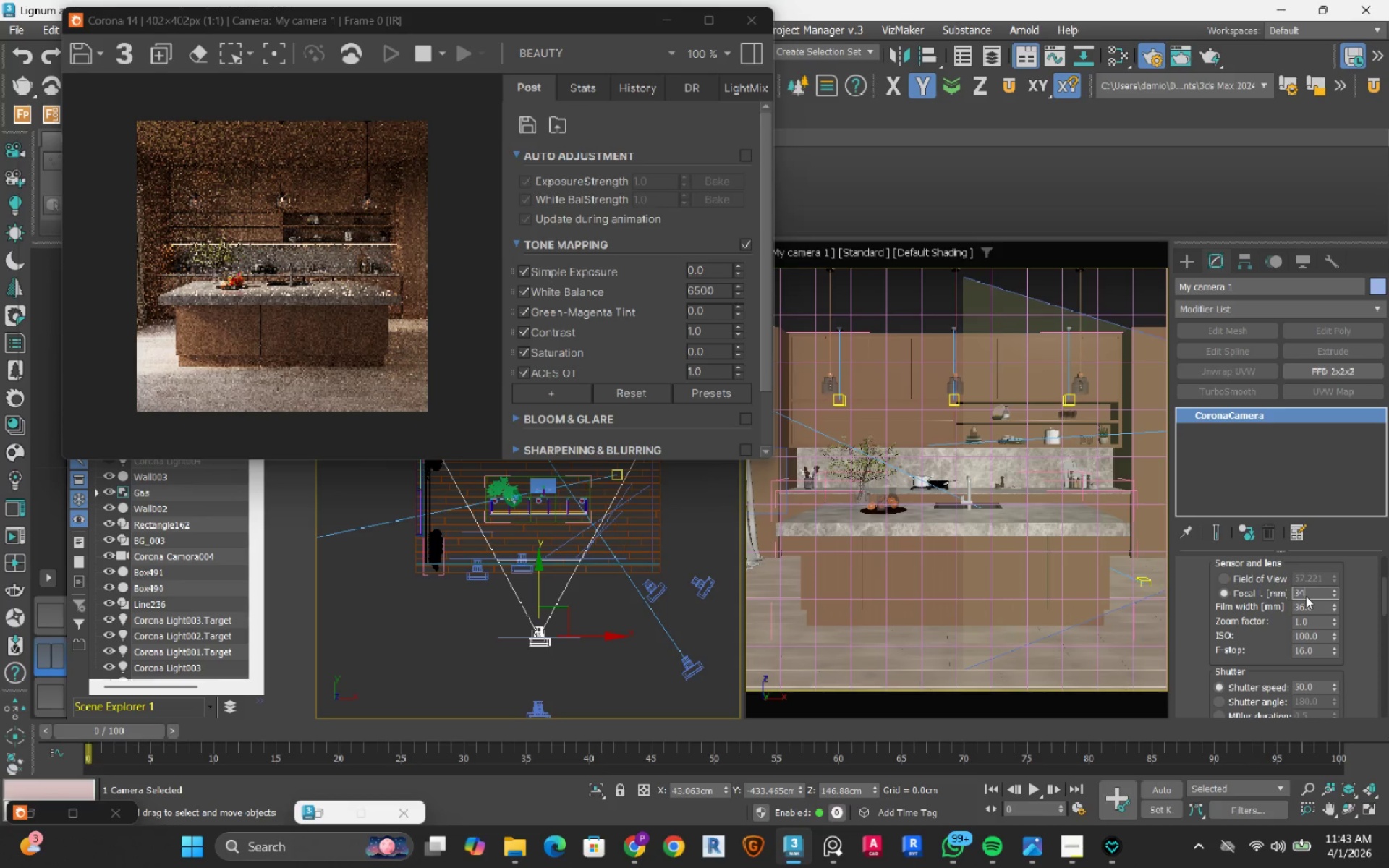 
key(NumpadEnter)
 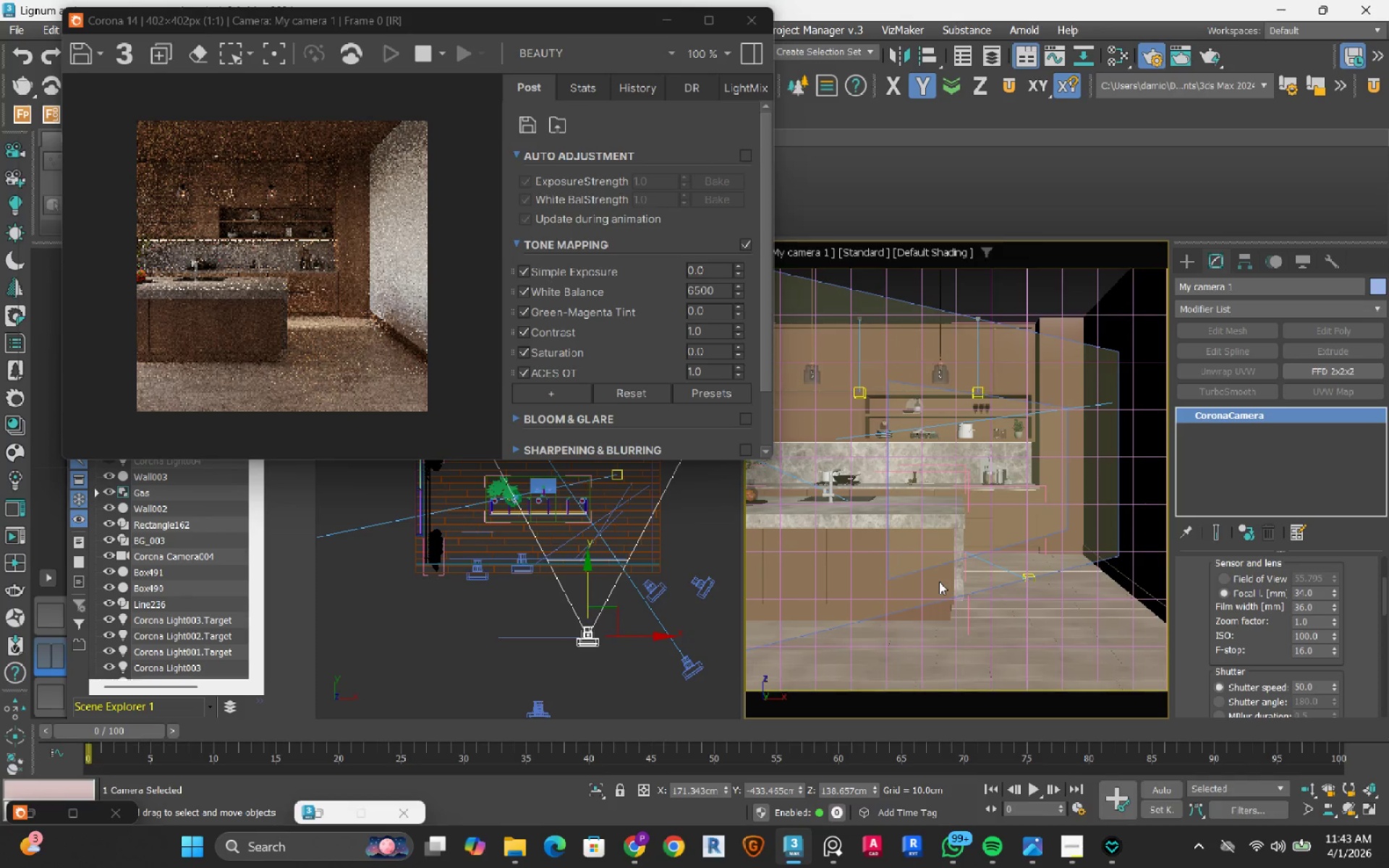 
wait(26.34)
 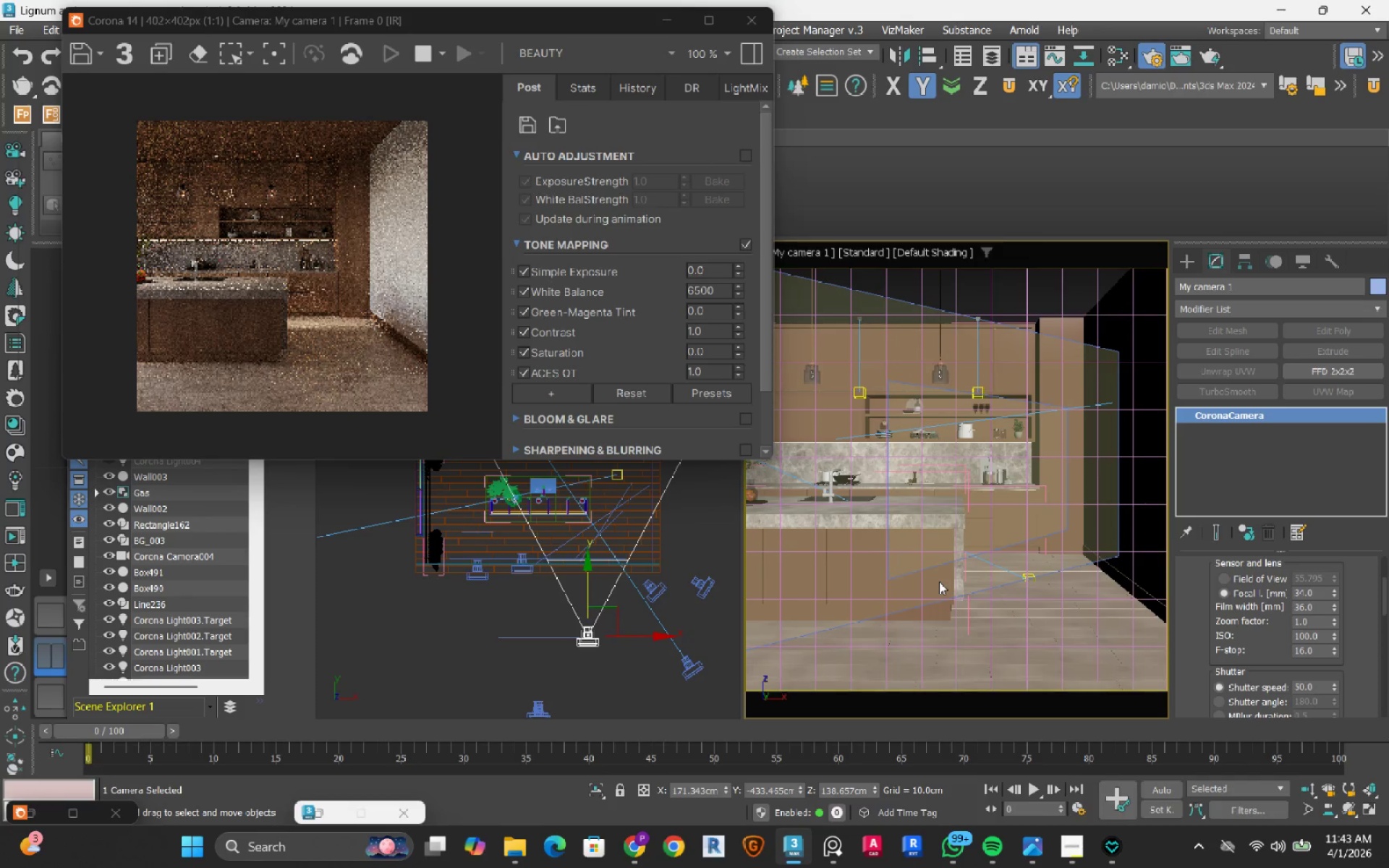 
double_click([19, 56])
 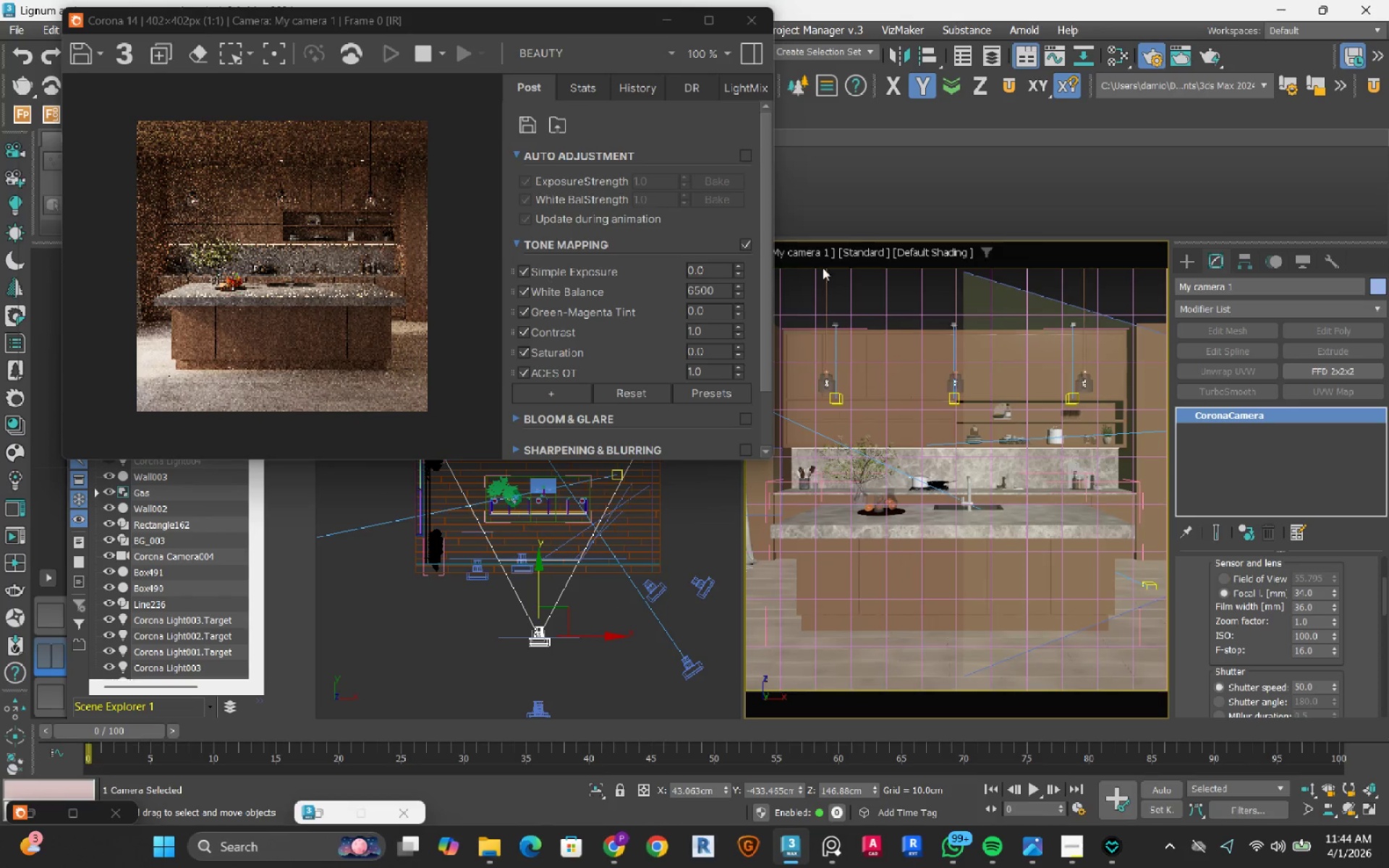 
left_click([816, 247])
 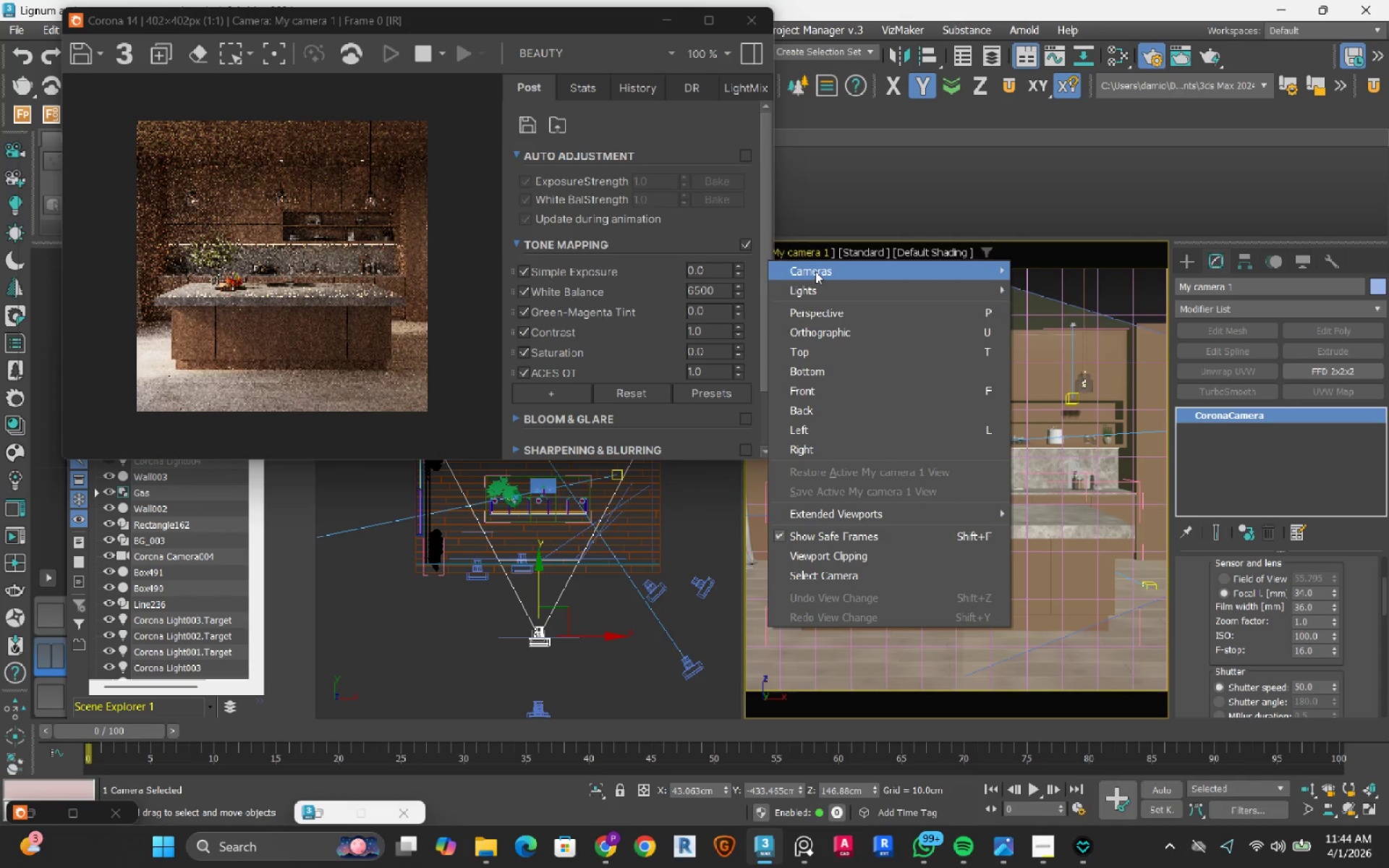 
left_click([816, 272])
 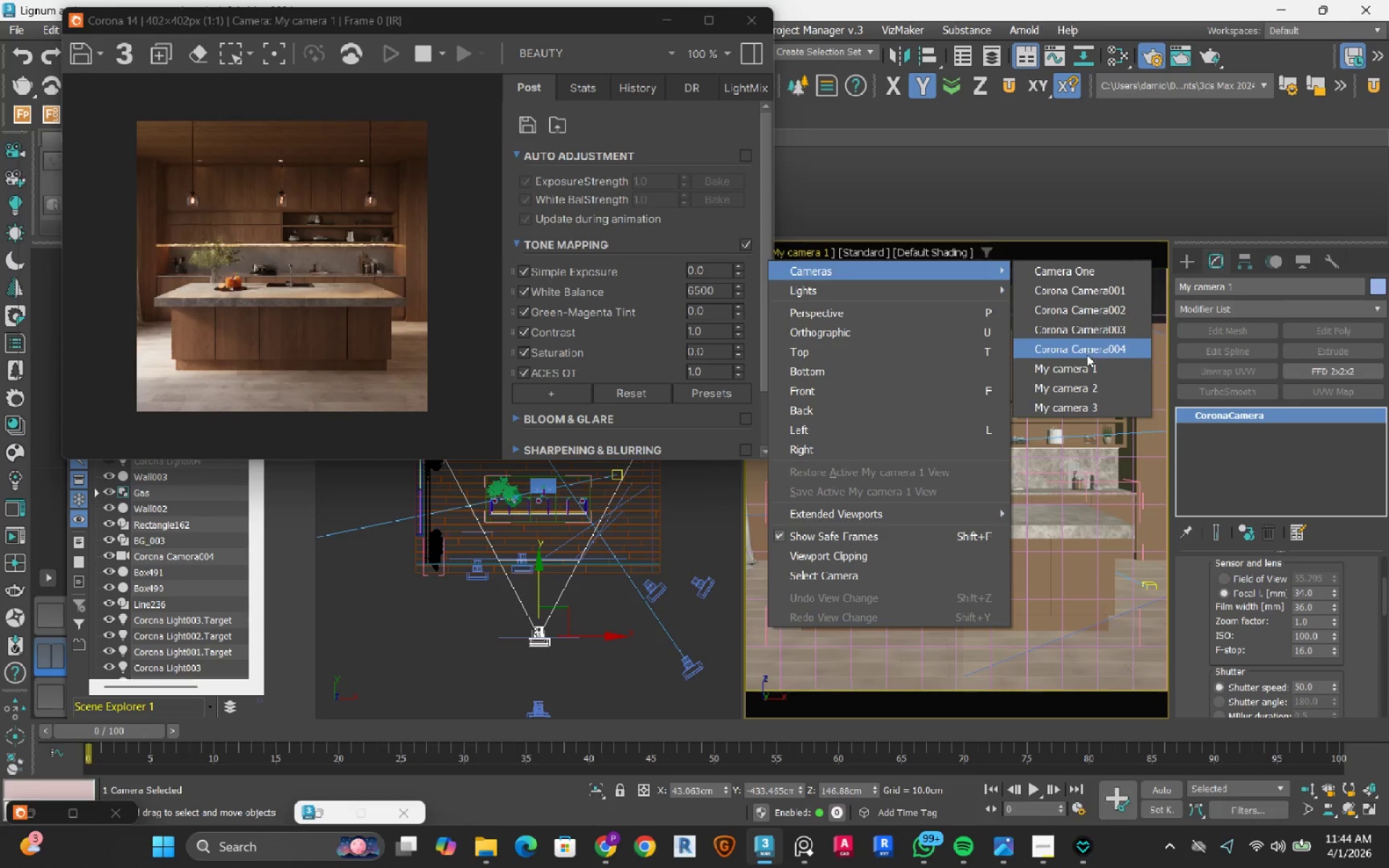 
left_click([1087, 388])
 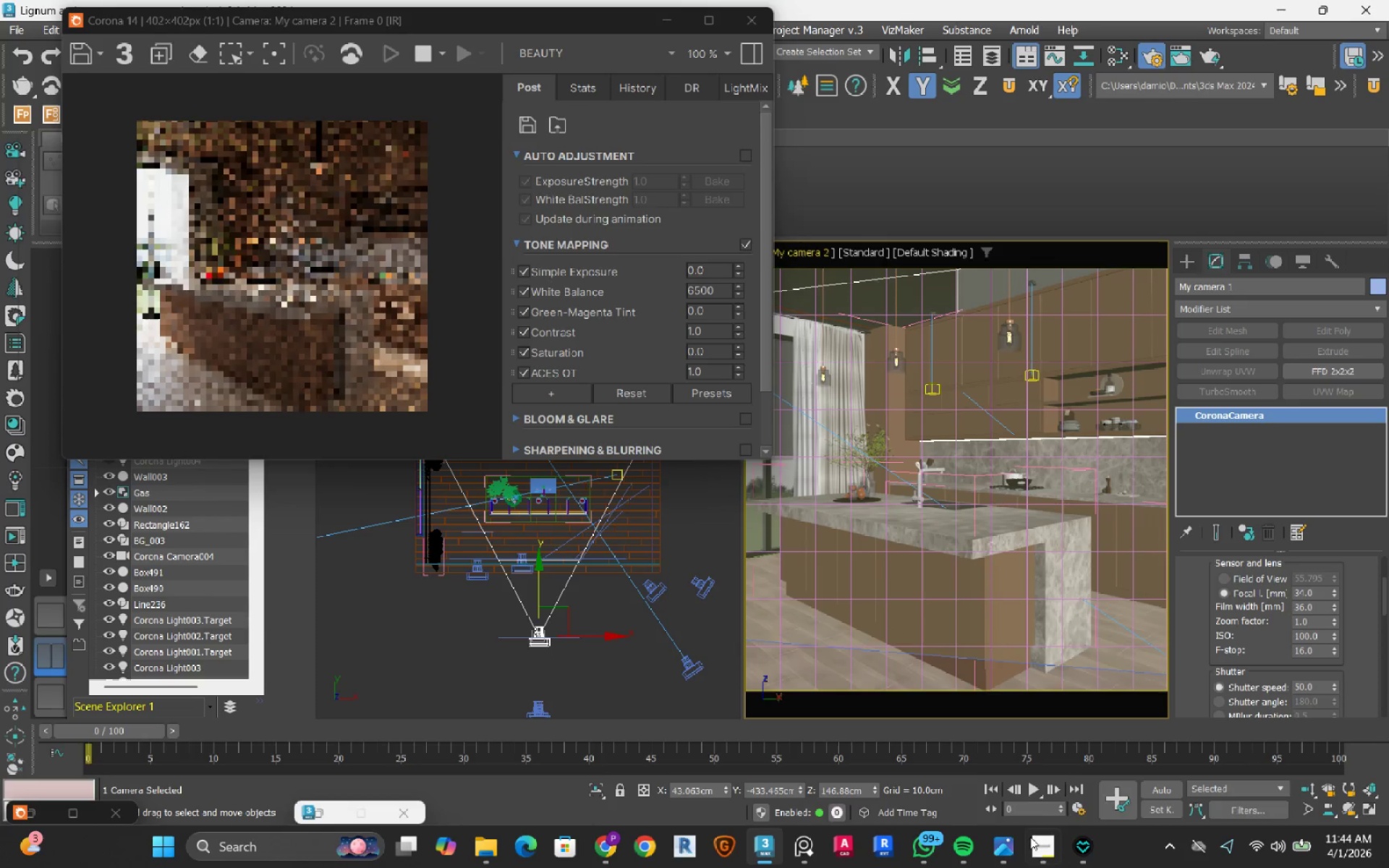 
left_click([1042, 848])